 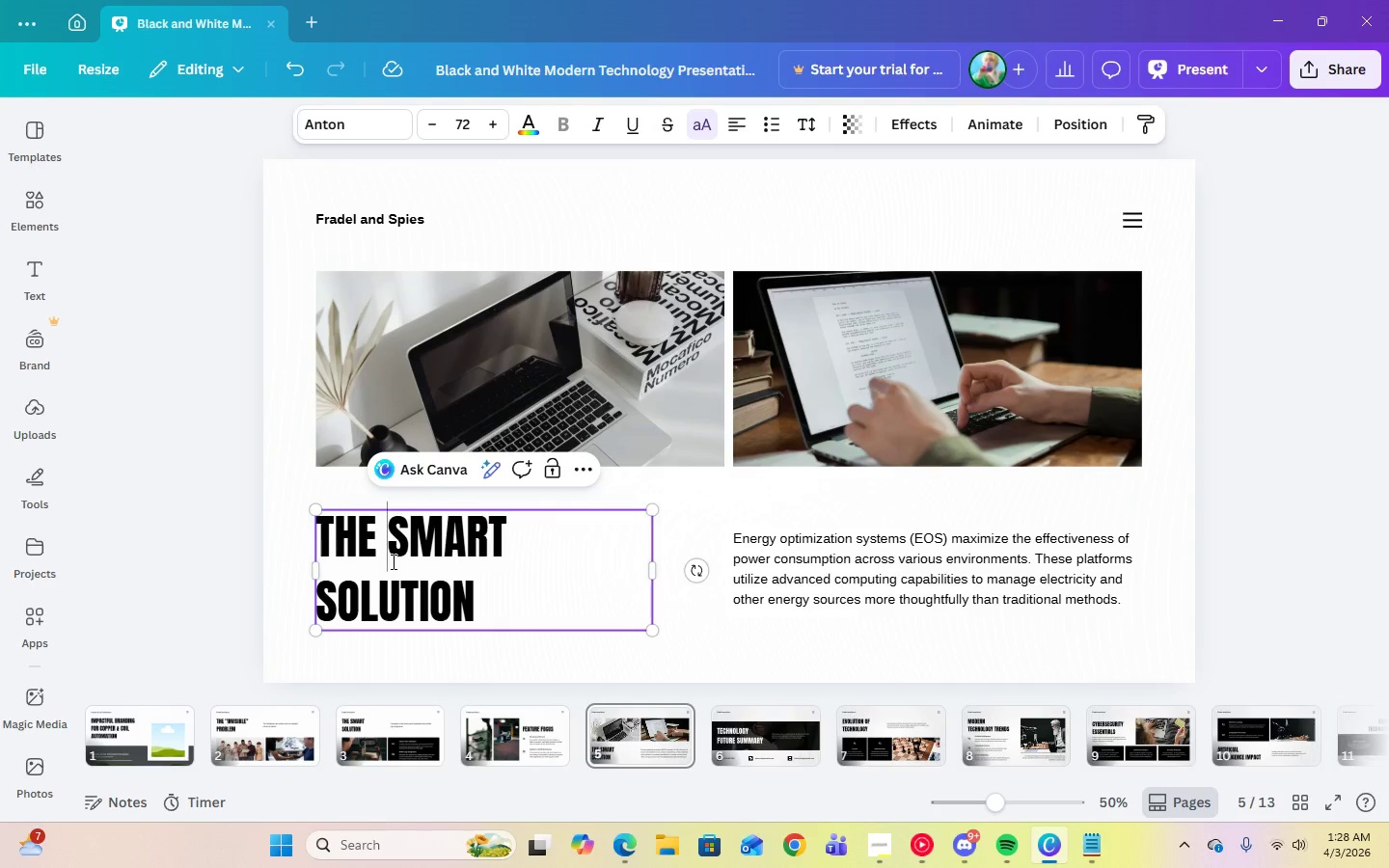 
right_click([392, 561])
 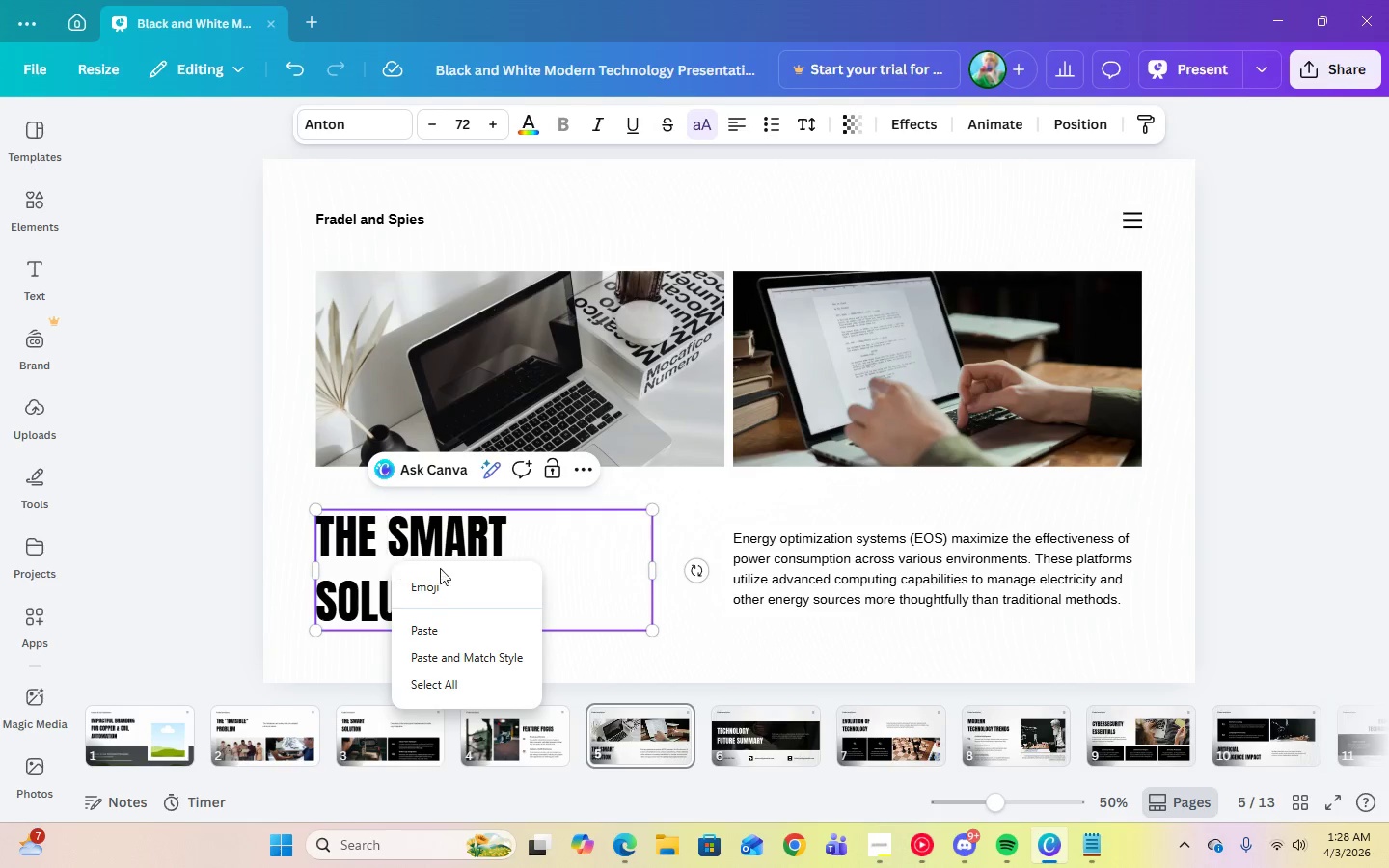 
left_click([548, 571])
 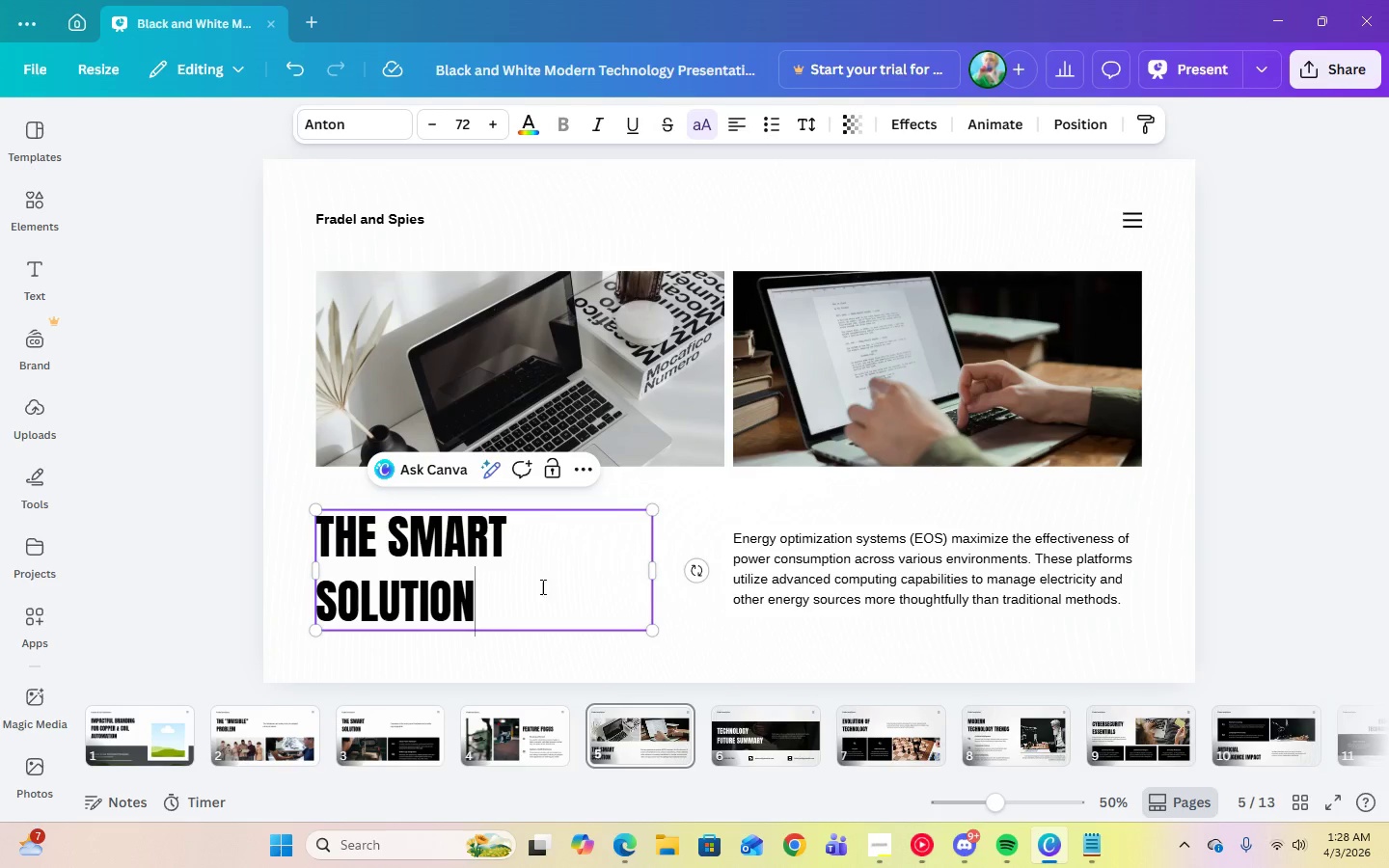 
left_click_drag(start_coordinate=[528, 600], to_coordinate=[319, 524])
 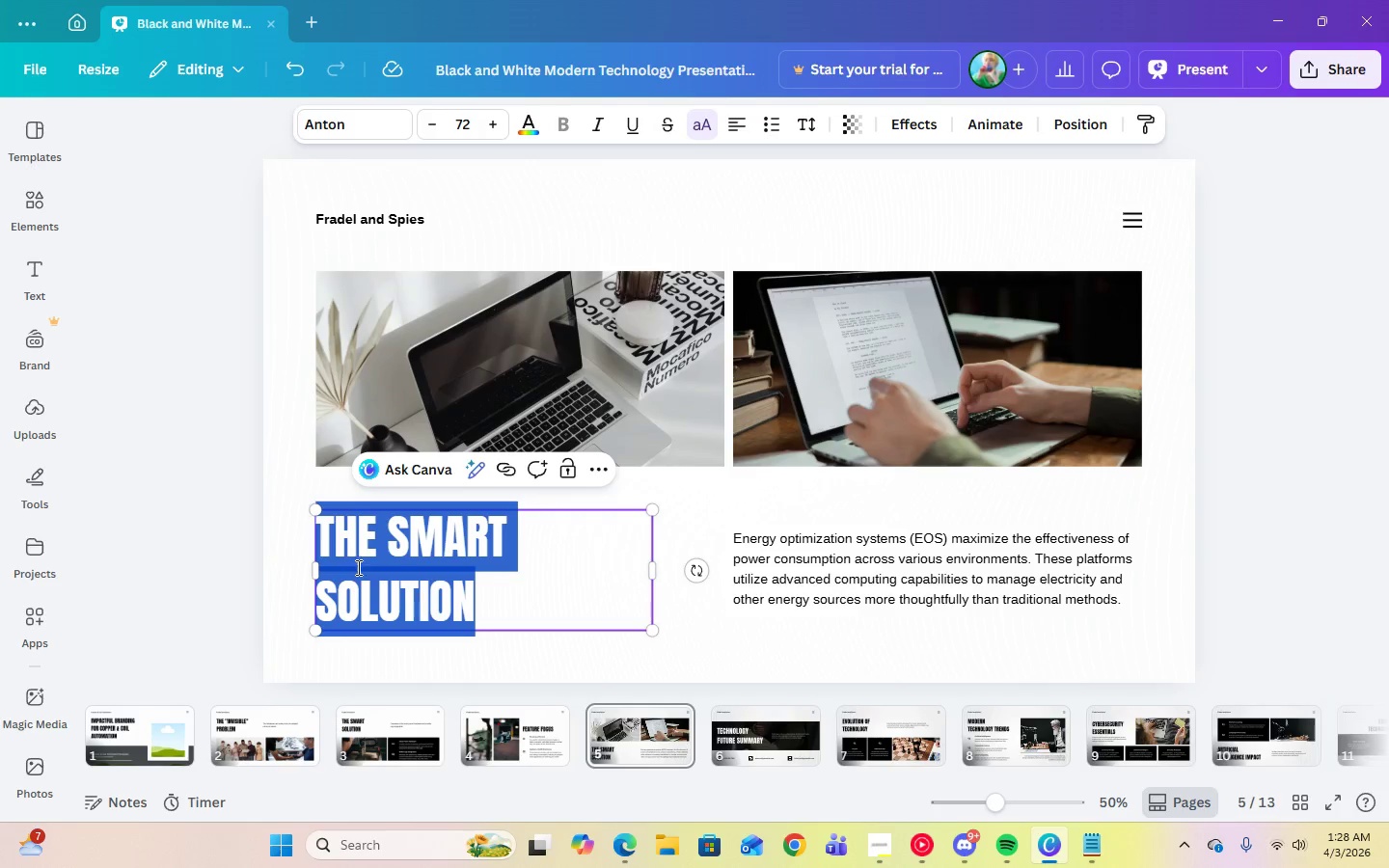 
right_click([368, 577])
 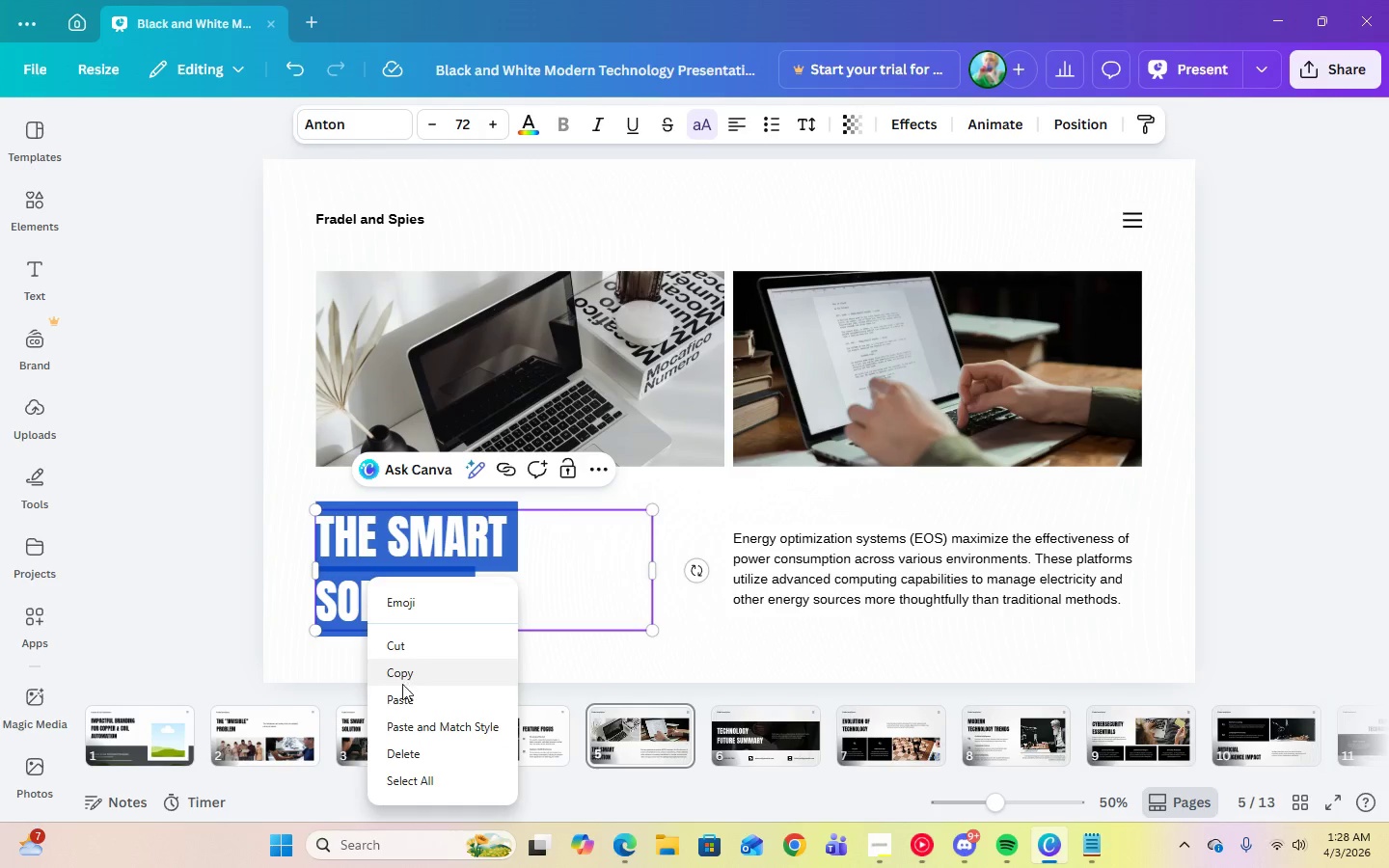 
left_click([409, 697])
 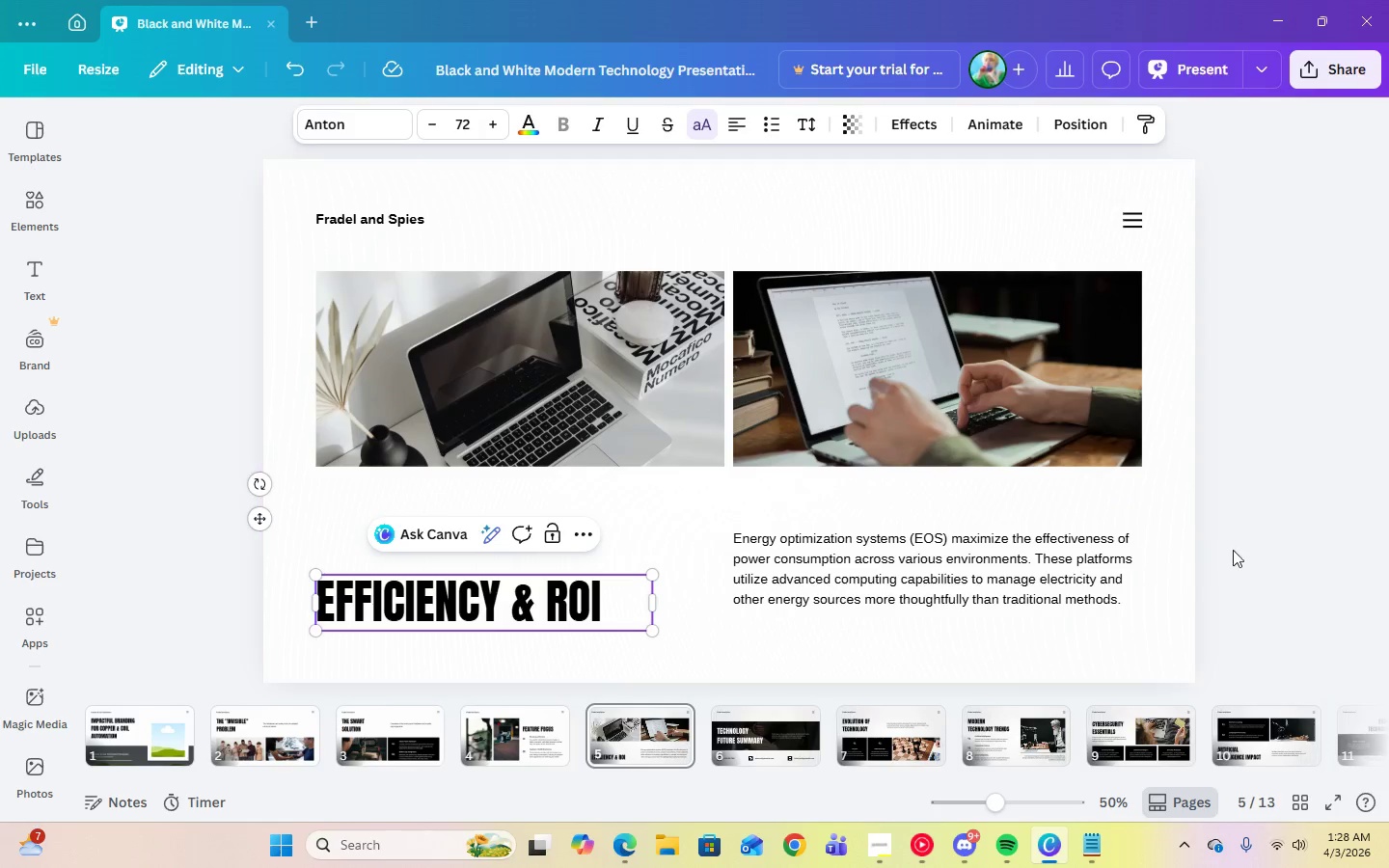 
left_click([1307, 556])
 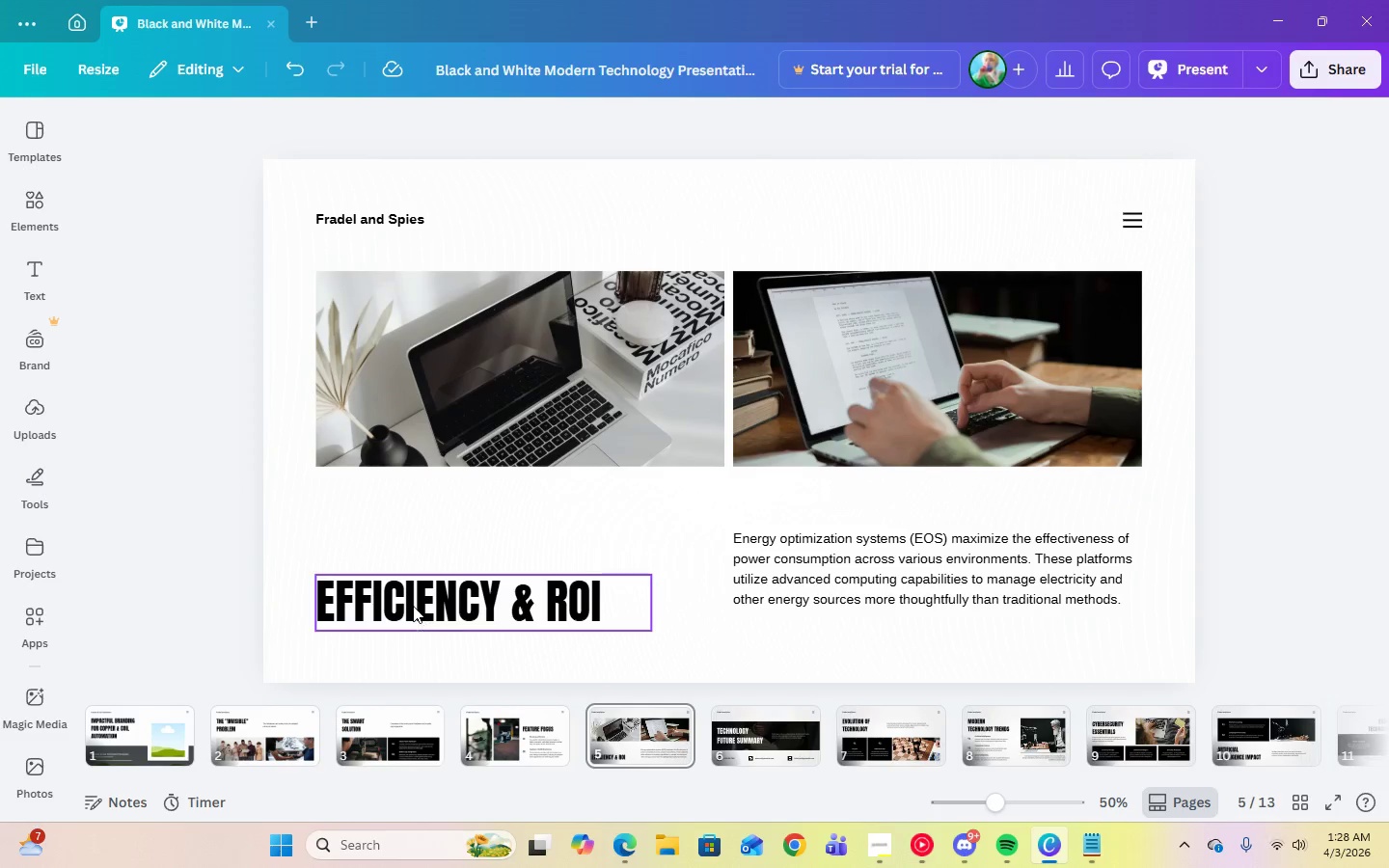 
left_click_drag(start_coordinate=[415, 602], to_coordinate=[415, 560])
 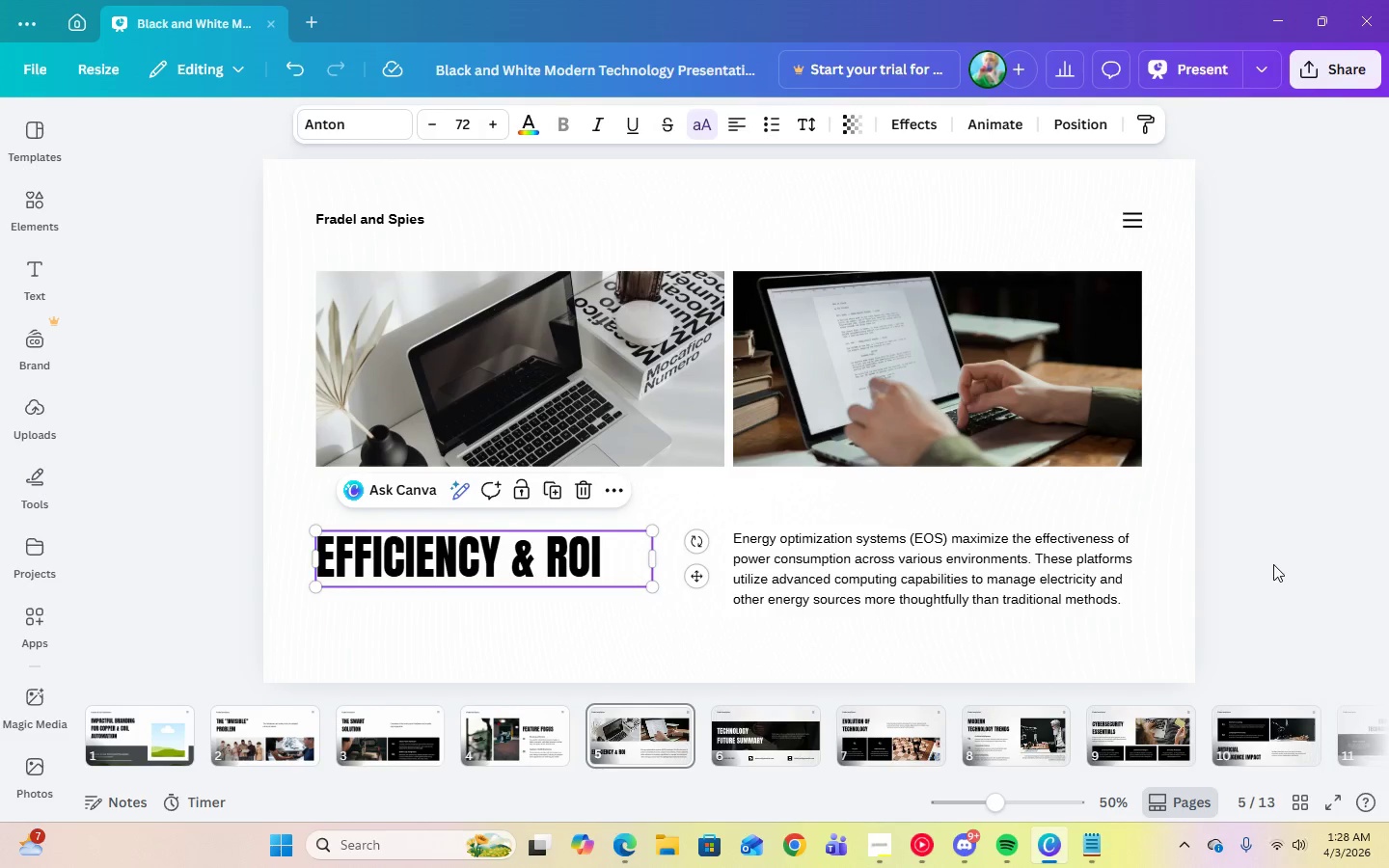 
left_click([1273, 564])
 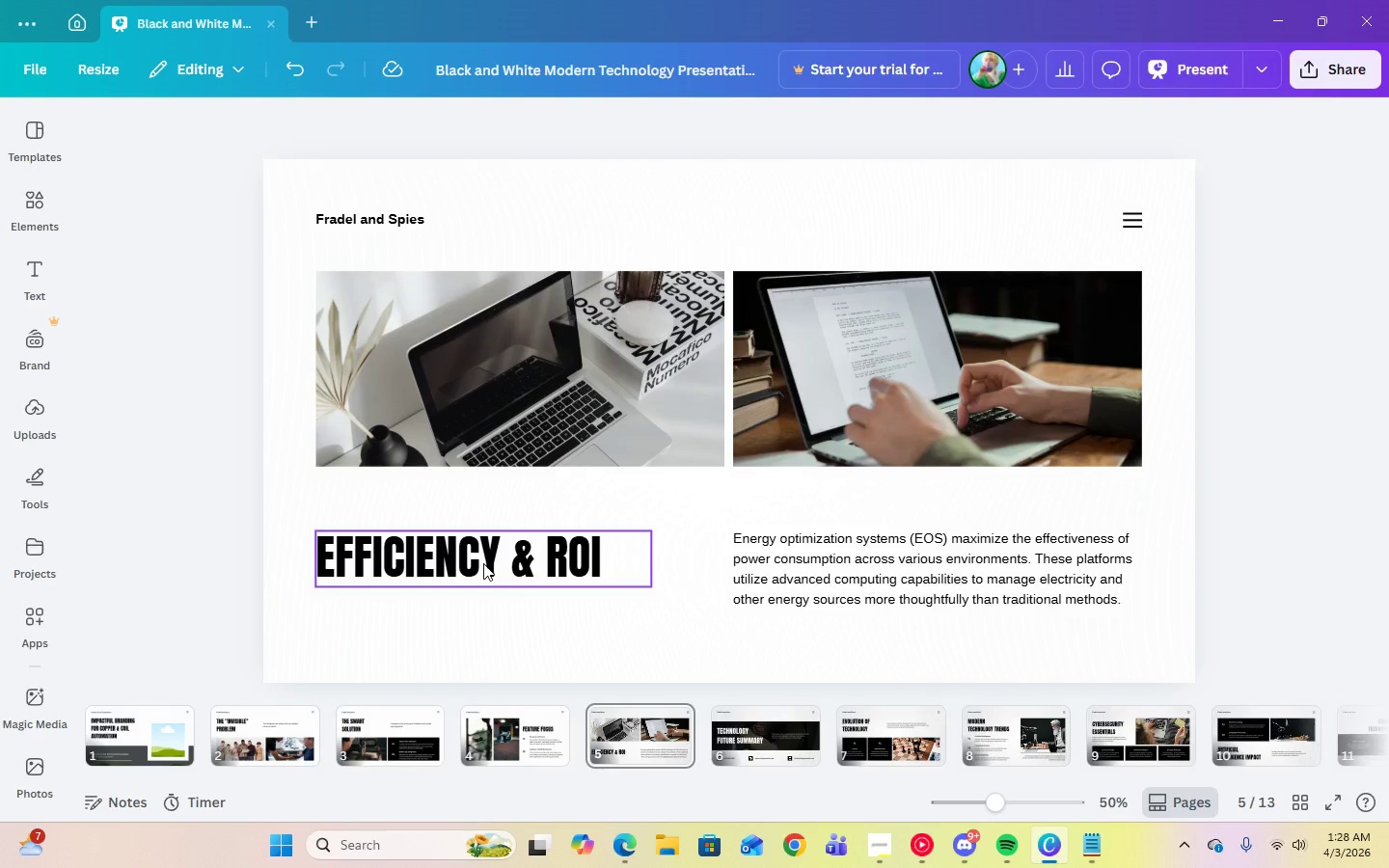 
left_click([1322, 560])
 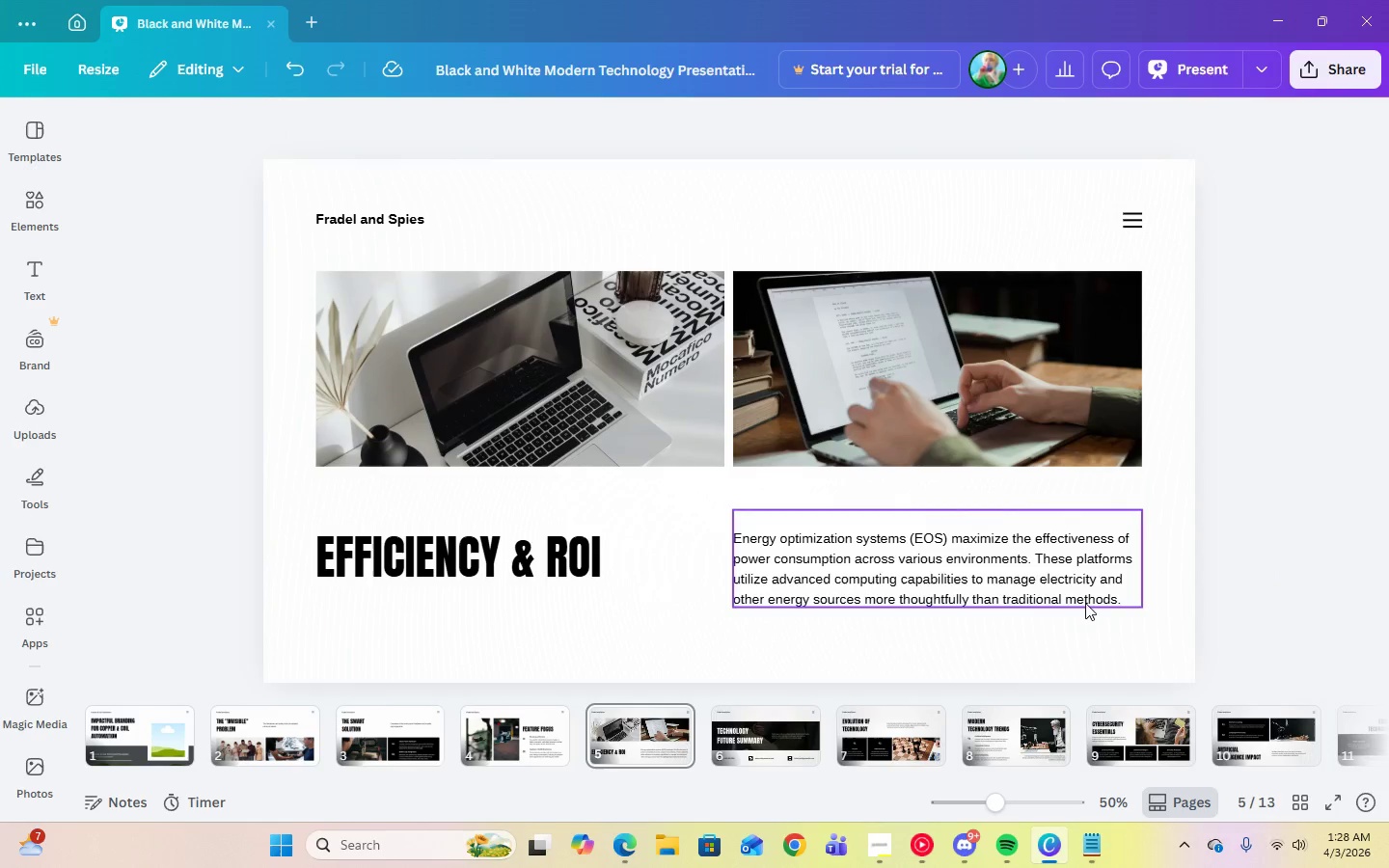 
left_click([732, 739])
 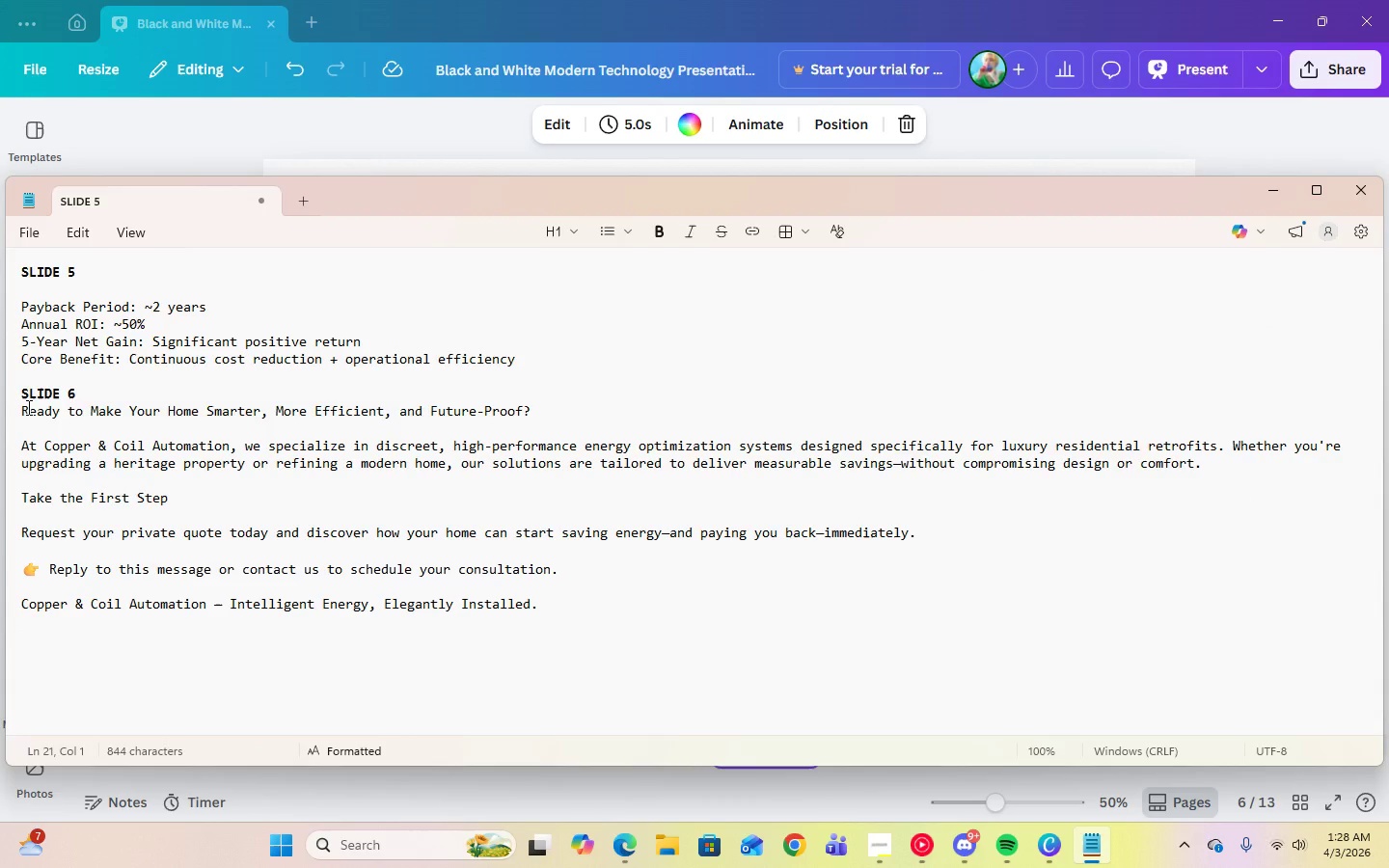 
wait(6.97)
 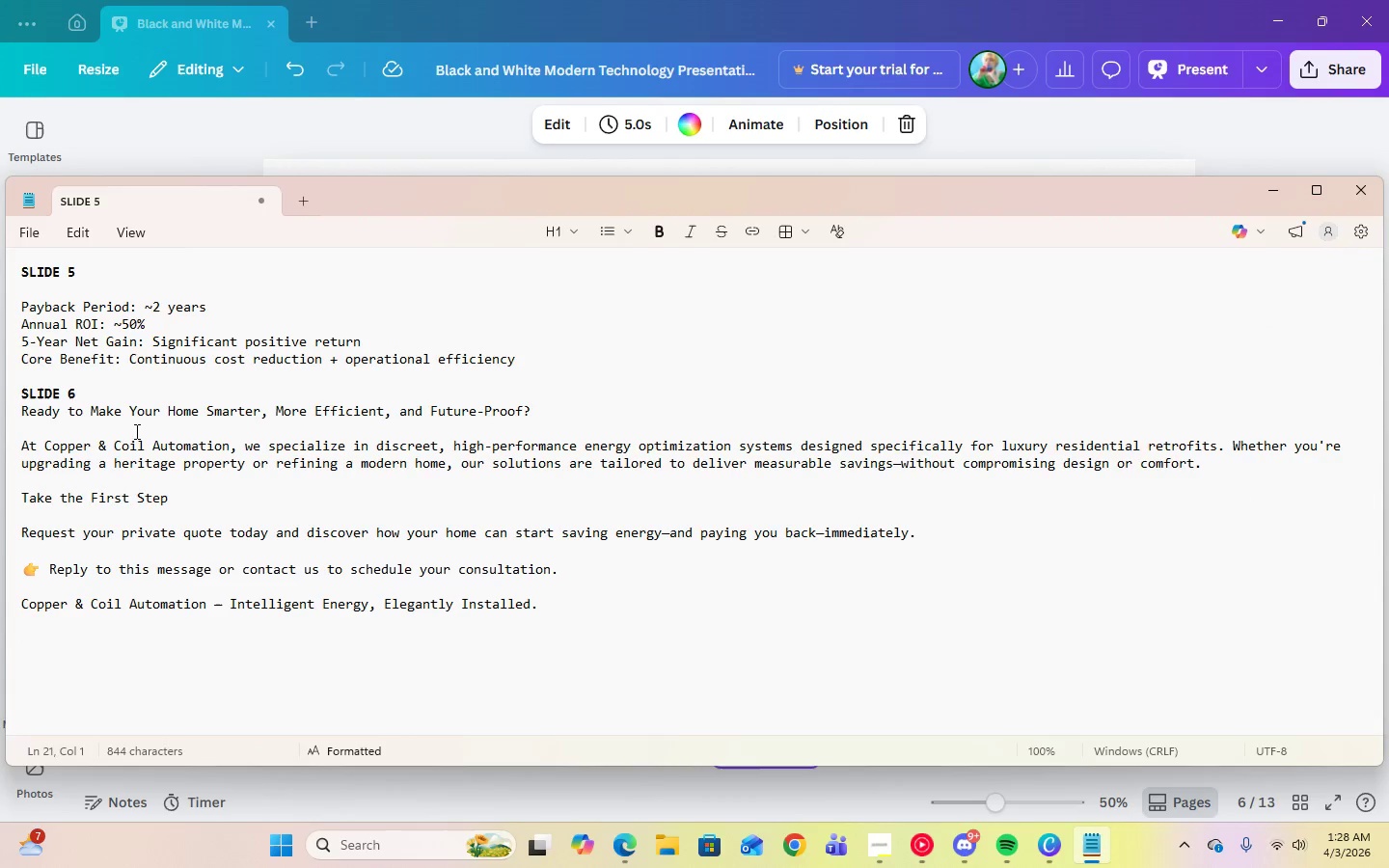 
double_click([22, 412])
 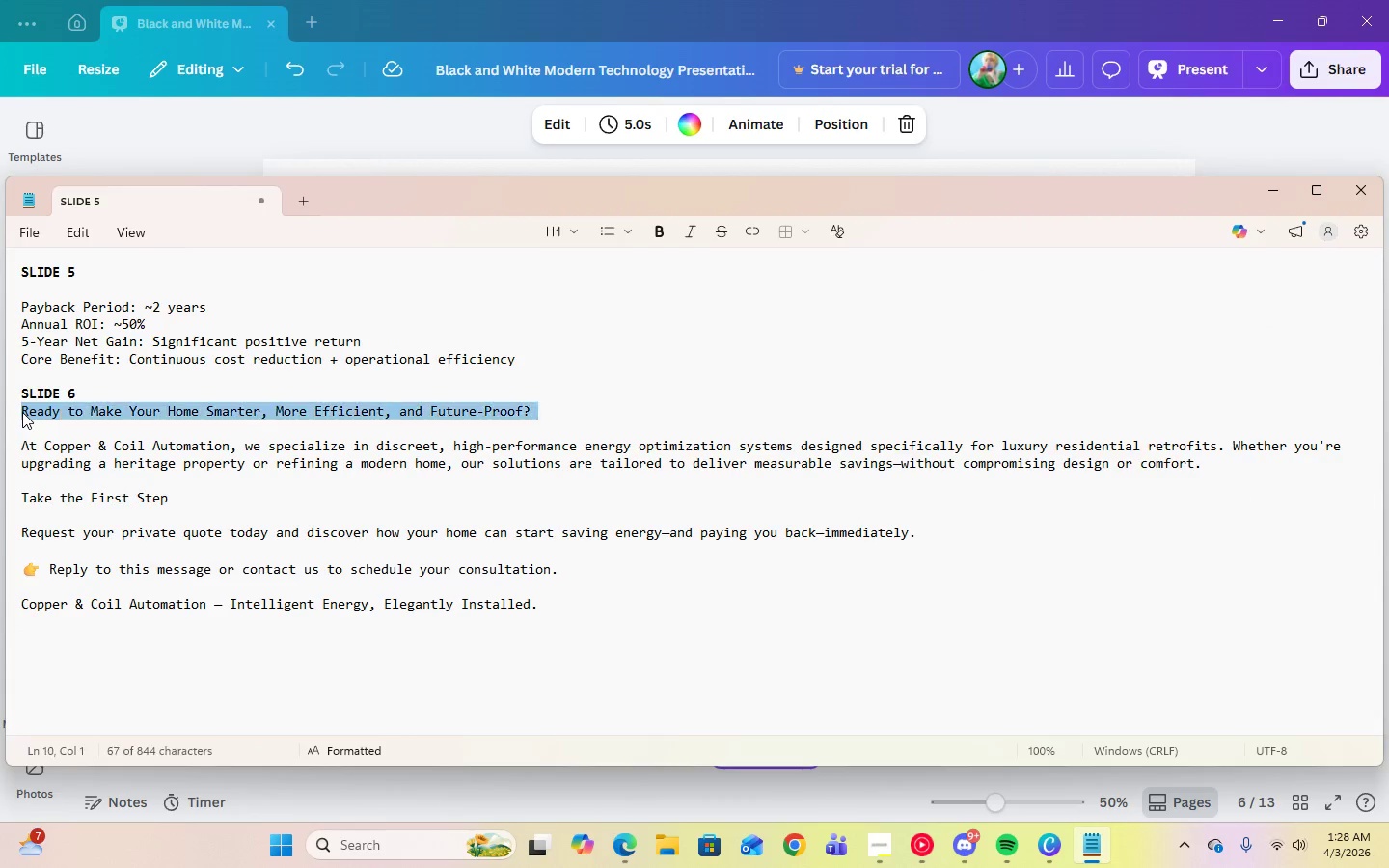 
triple_click([22, 412])
 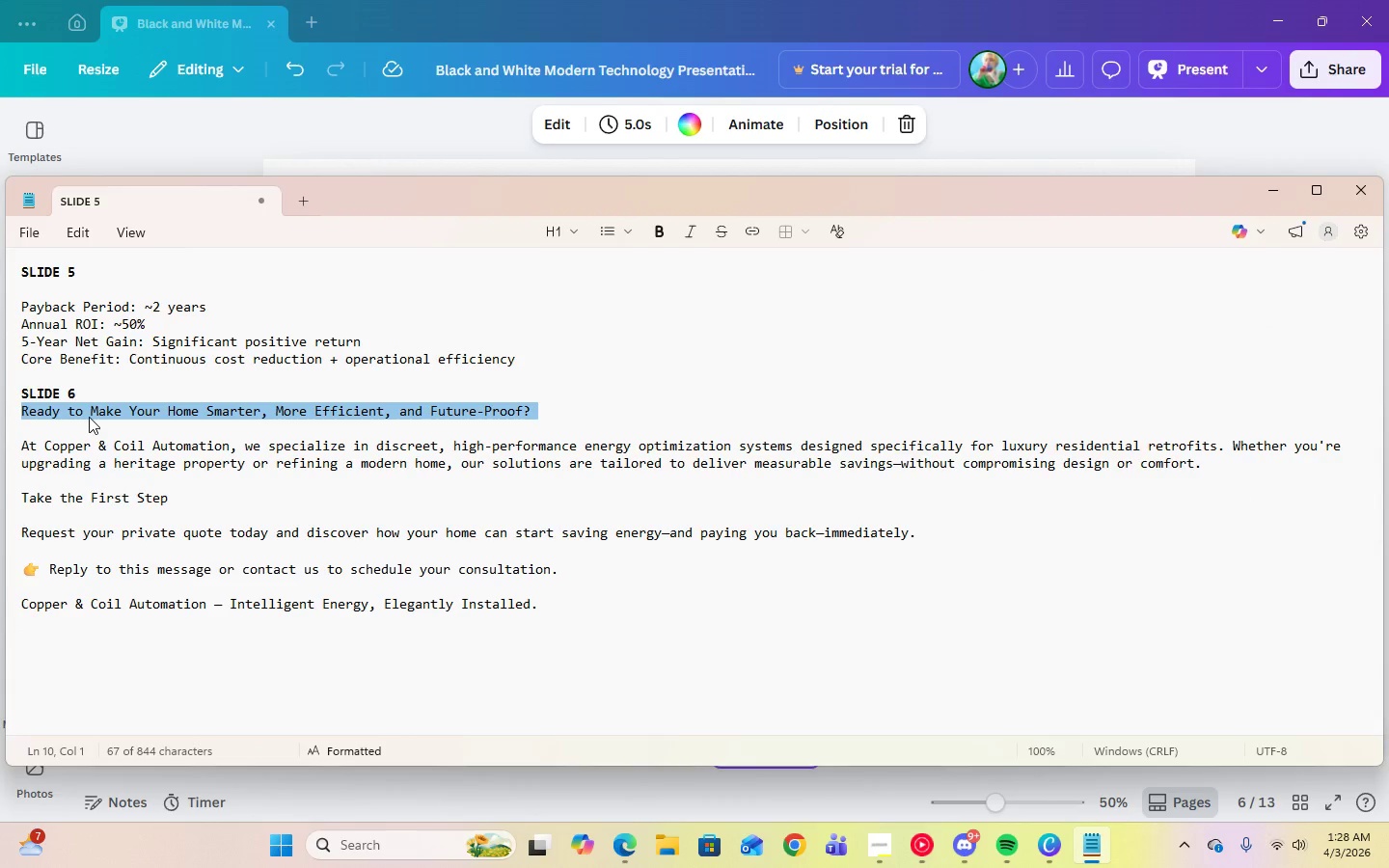 
right_click([89, 417])
 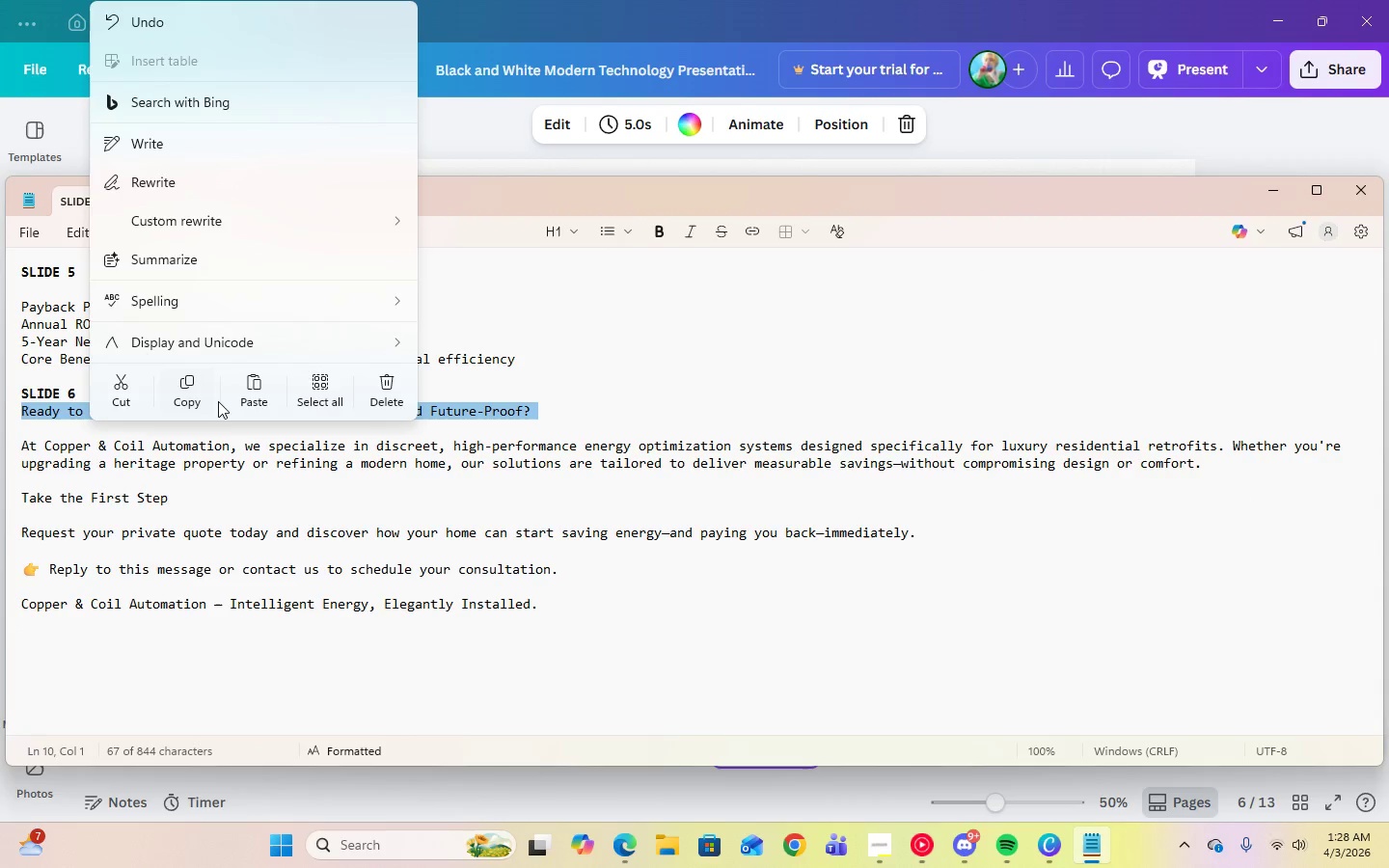 
left_click([196, 395])
 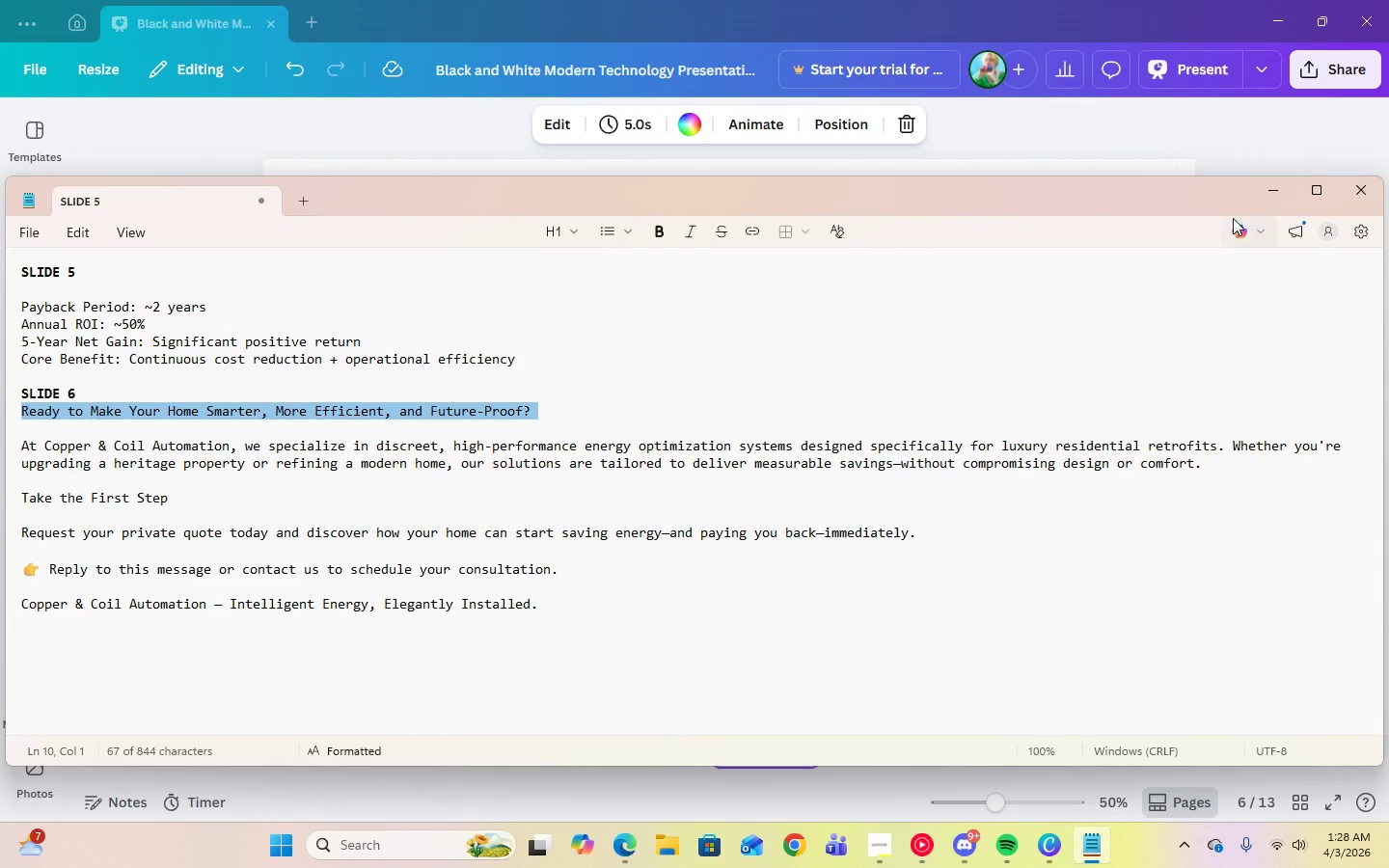 
left_click([1265, 193])
 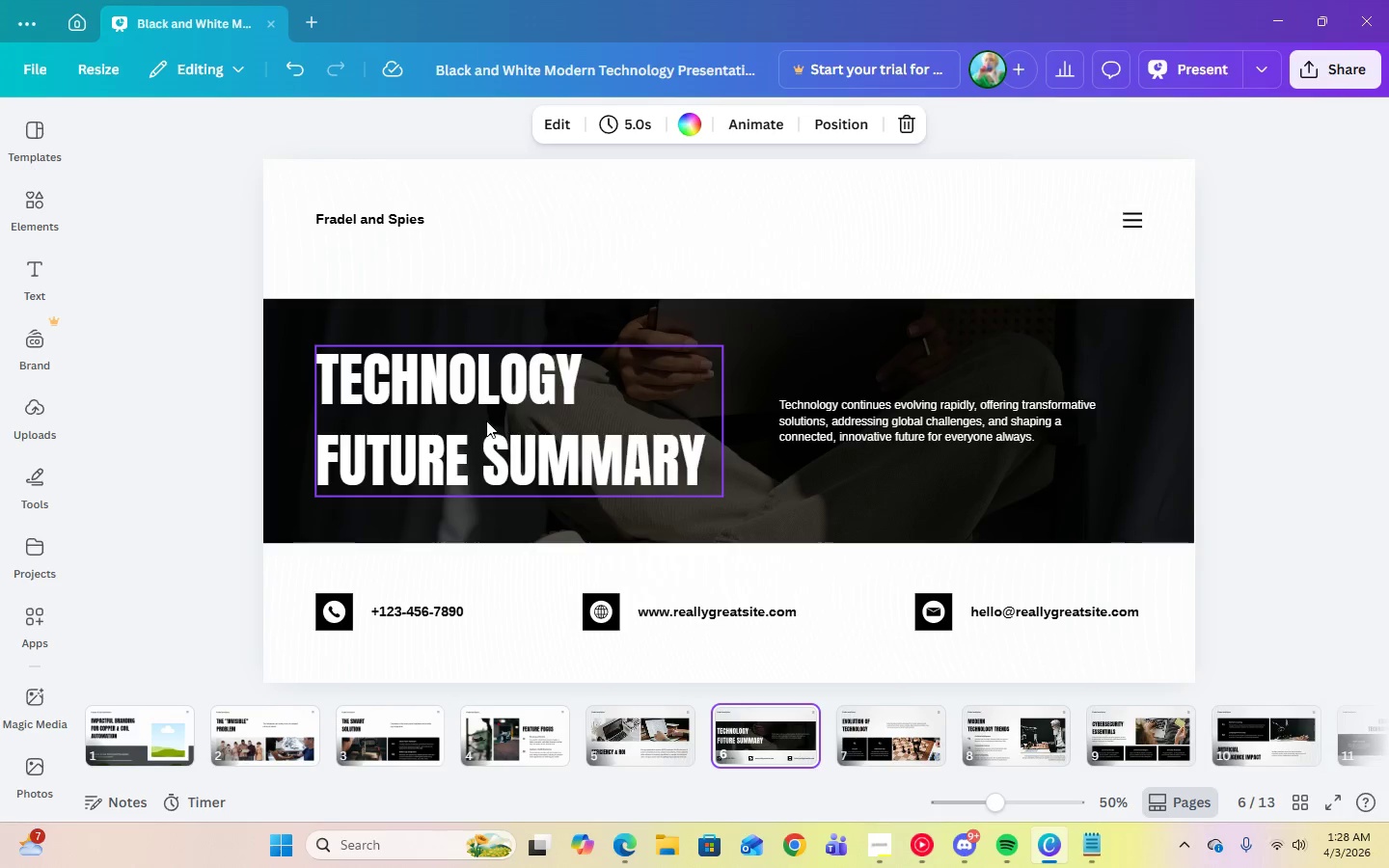 
left_click([486, 420])
 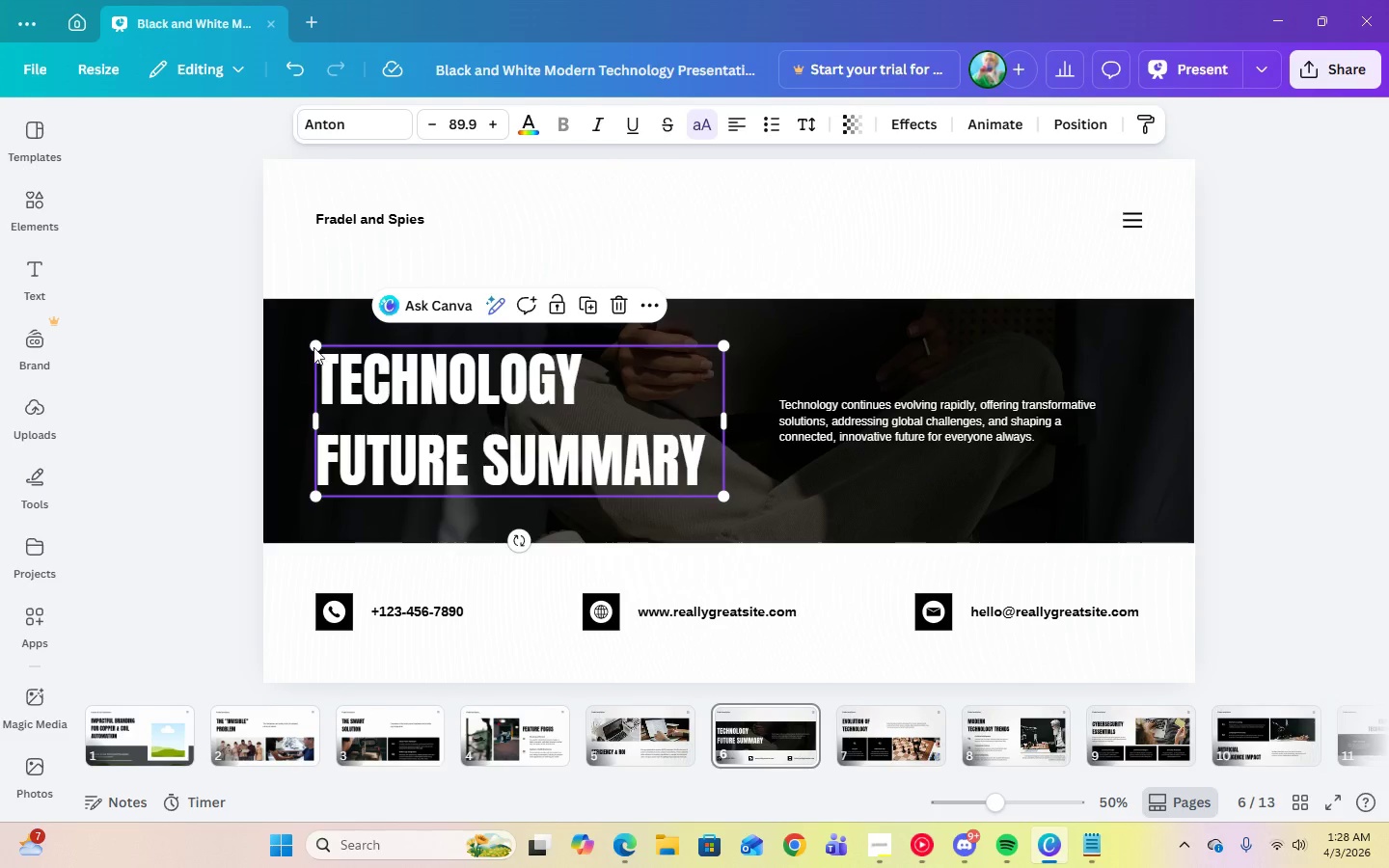 
left_click([457, 128])
 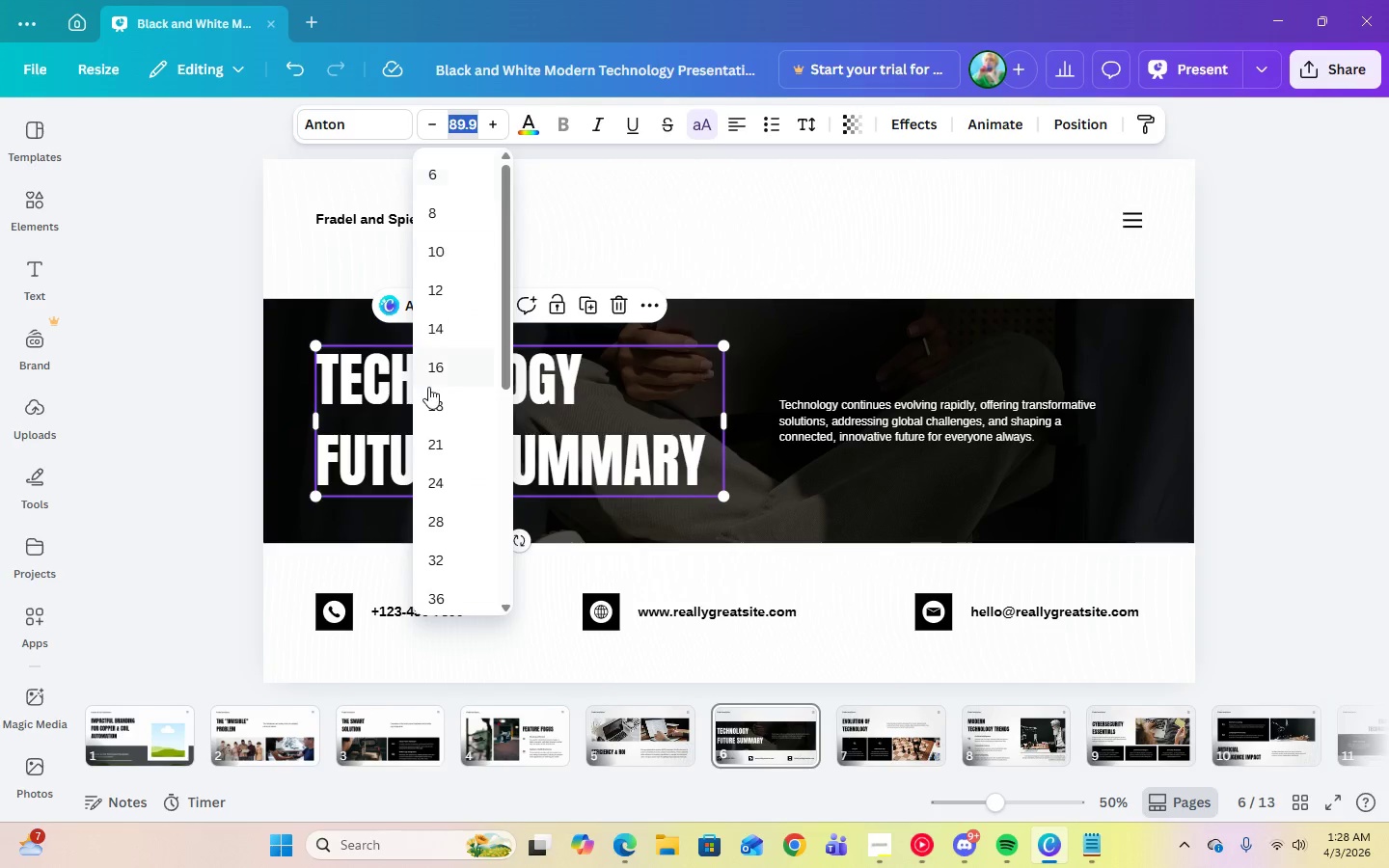 
scroll: coordinate [463, 478], scroll_direction: down, amount: 3.0
 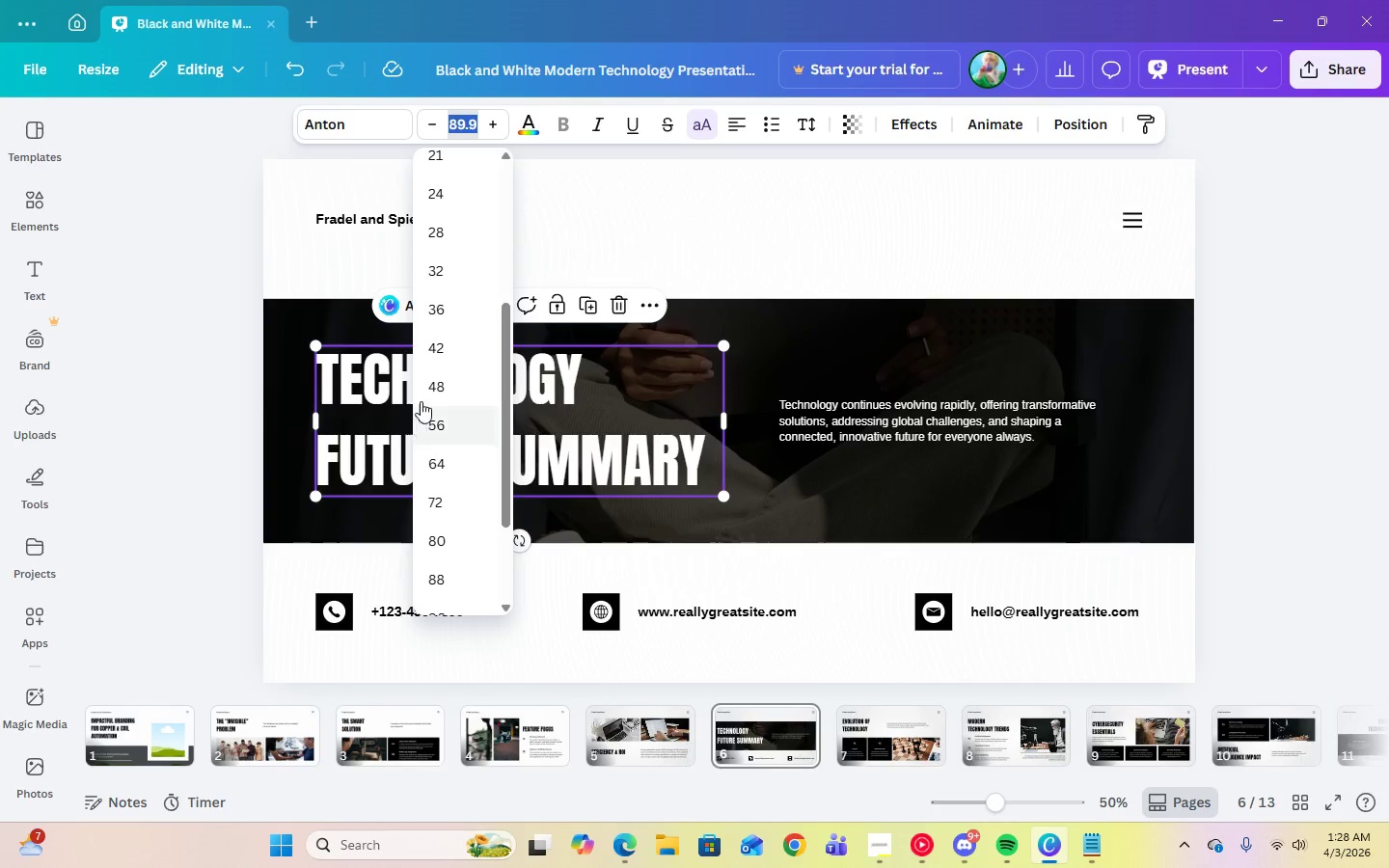 
left_click([432, 384])
 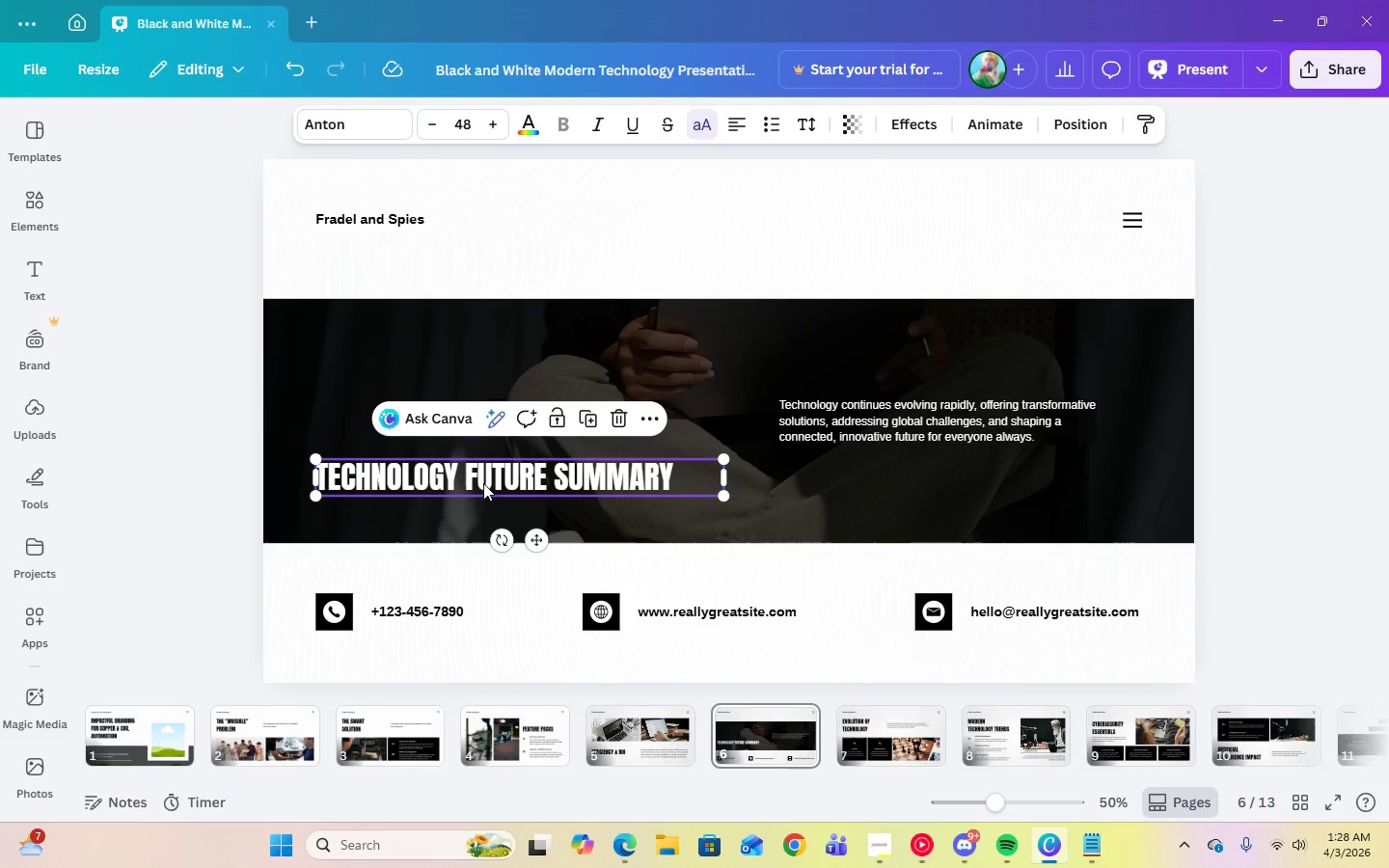 
left_click([484, 483])
 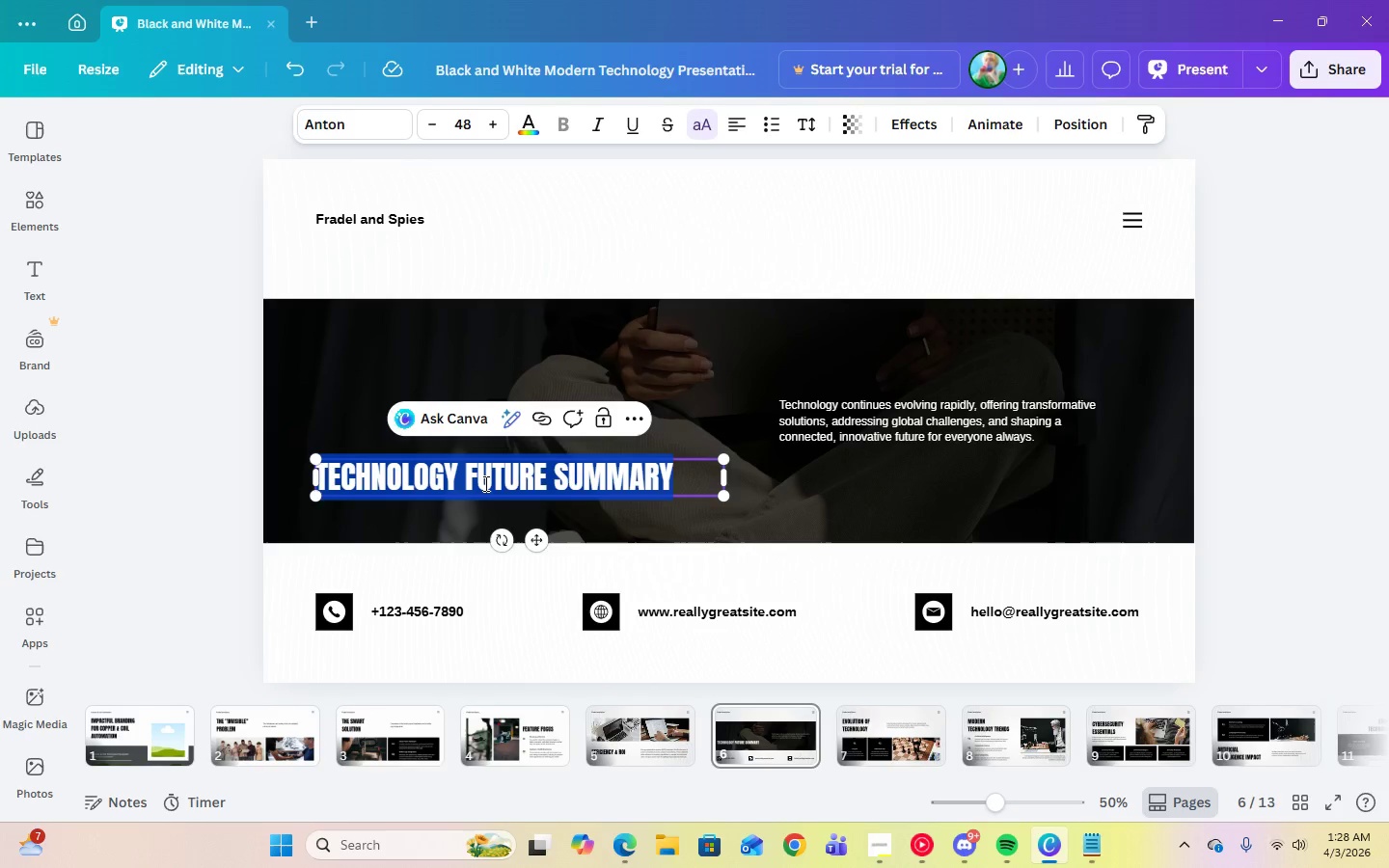 
right_click([484, 483])
 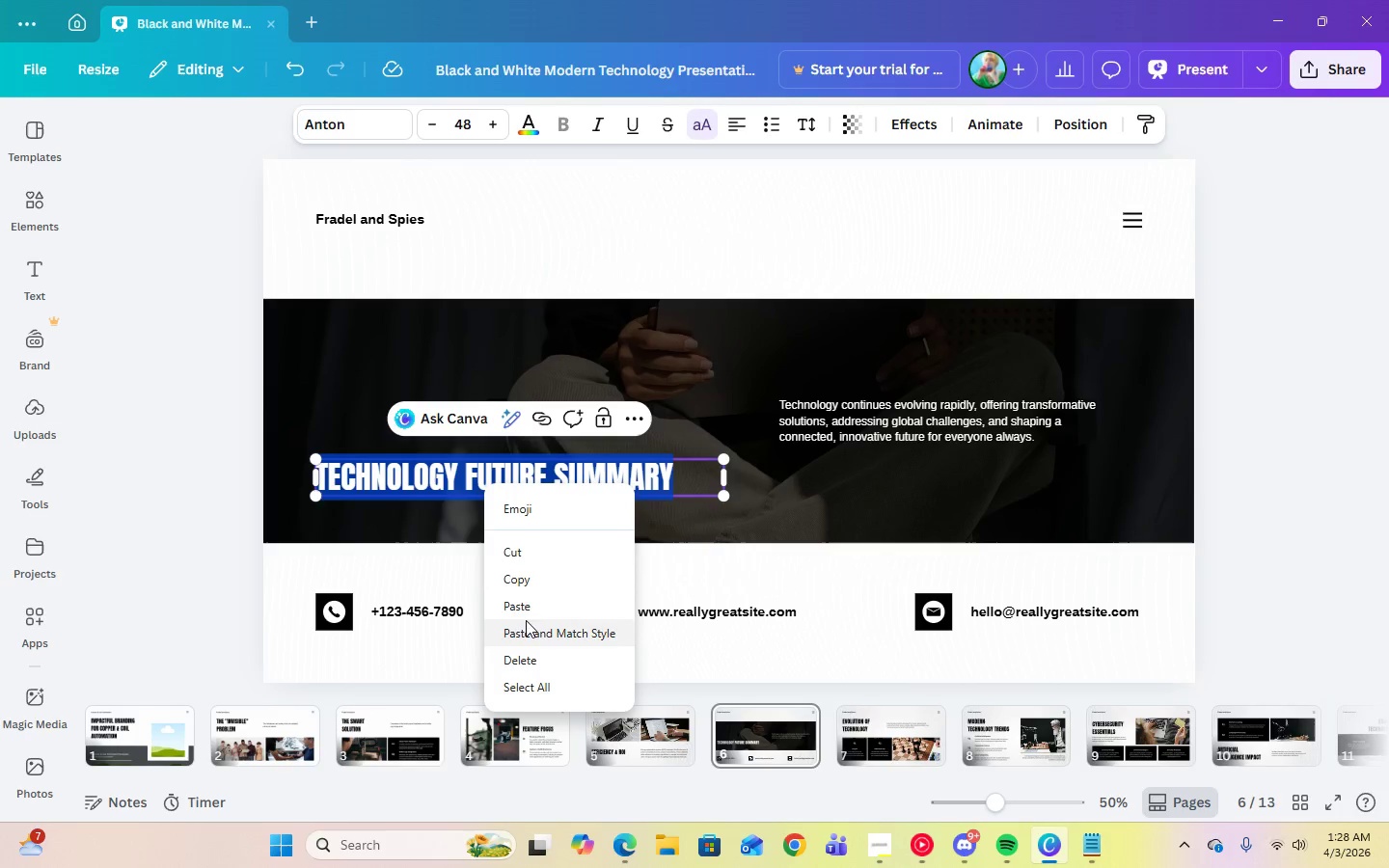 
left_click([523, 604])
 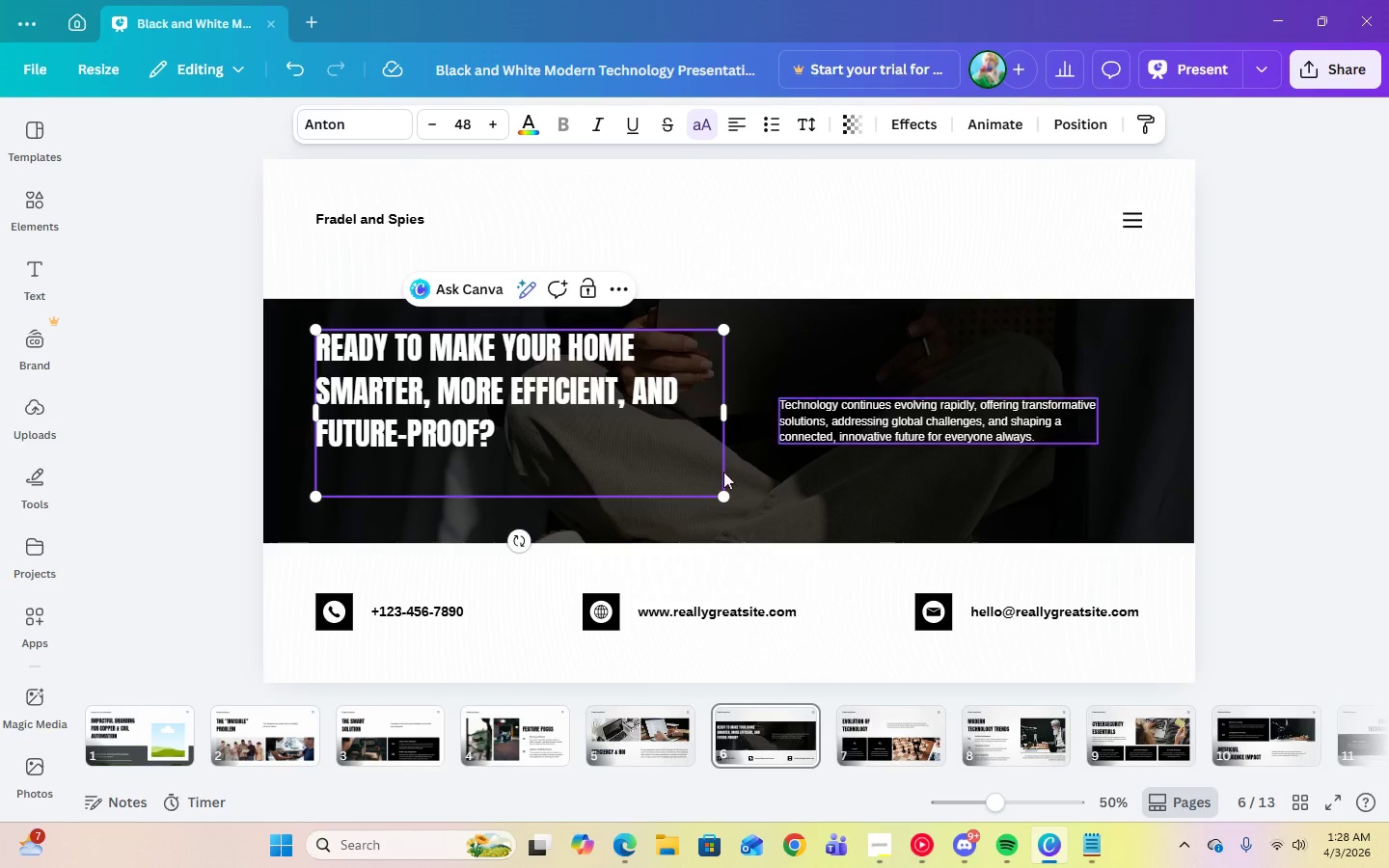 
left_click([493, 483])
 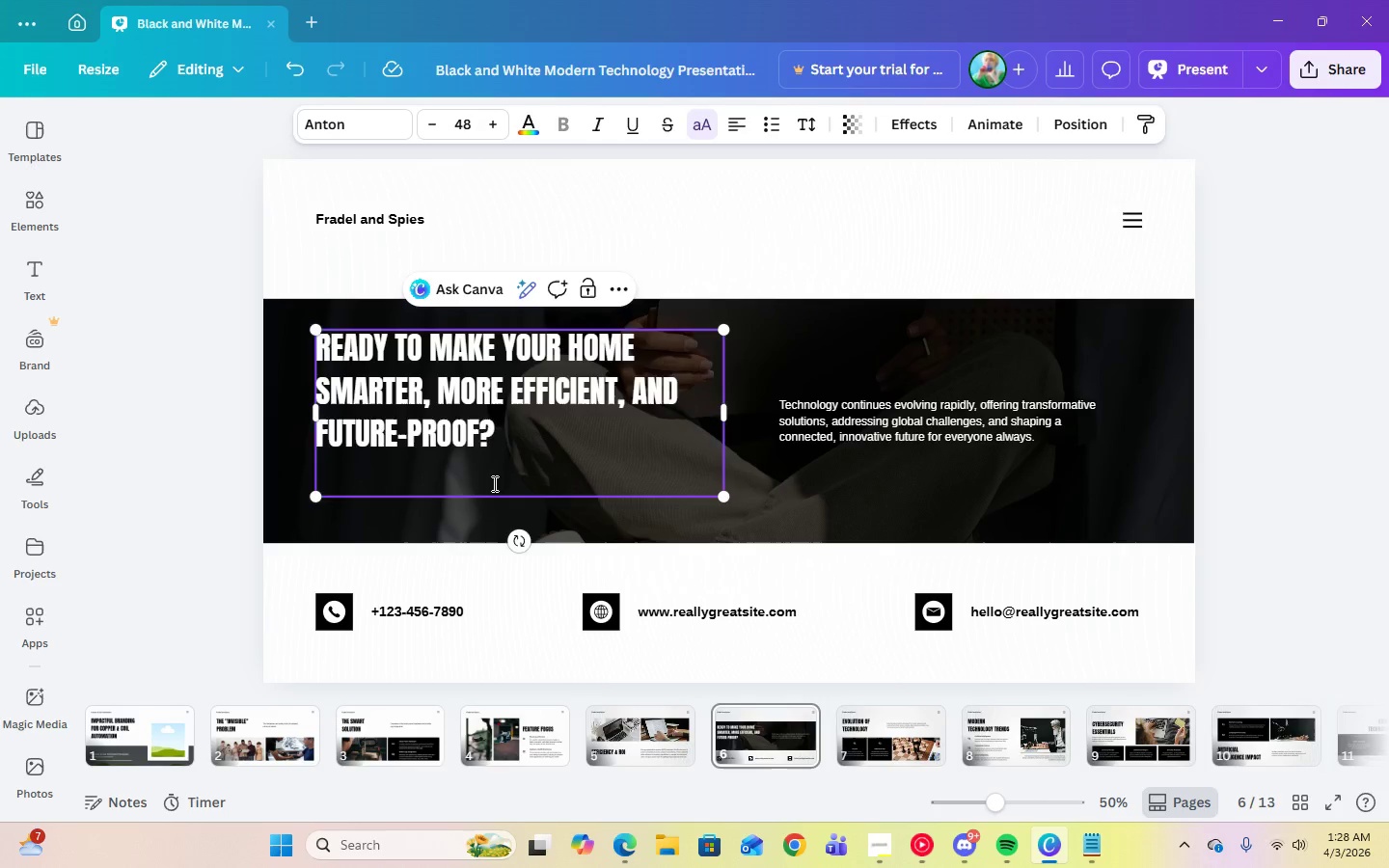 
key(Backspace)
 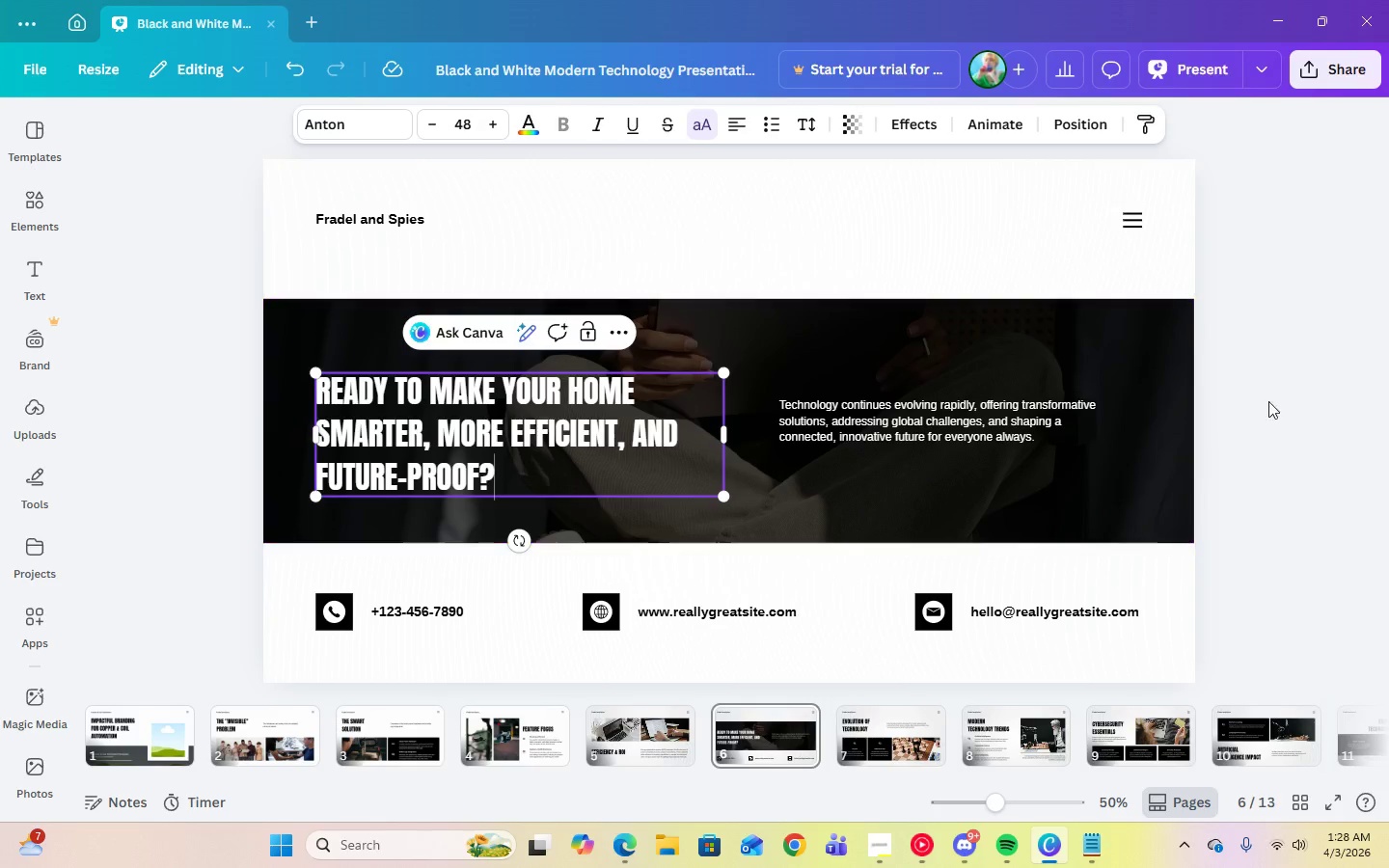 
left_click([1297, 401])
 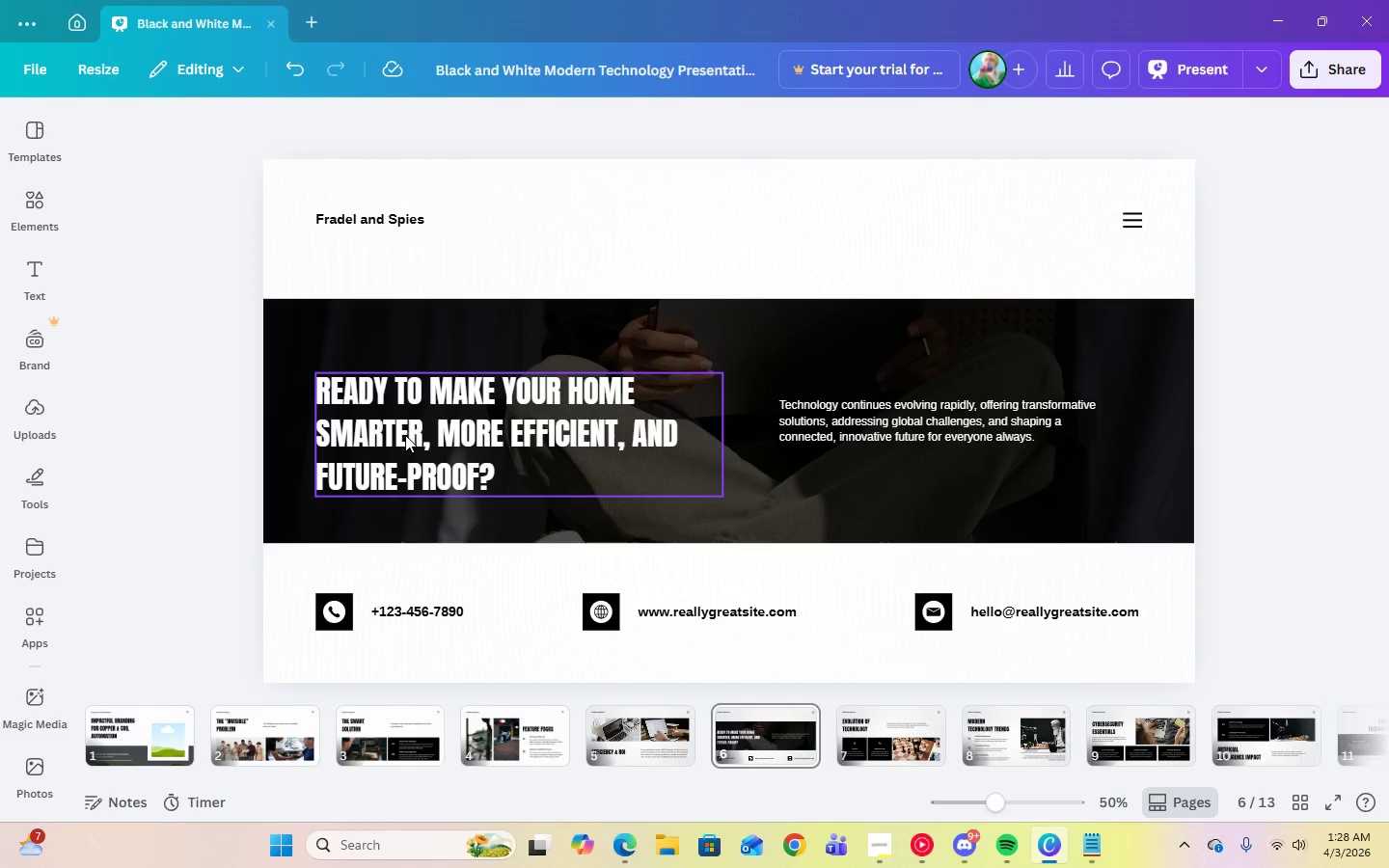 
left_click([422, 435])
 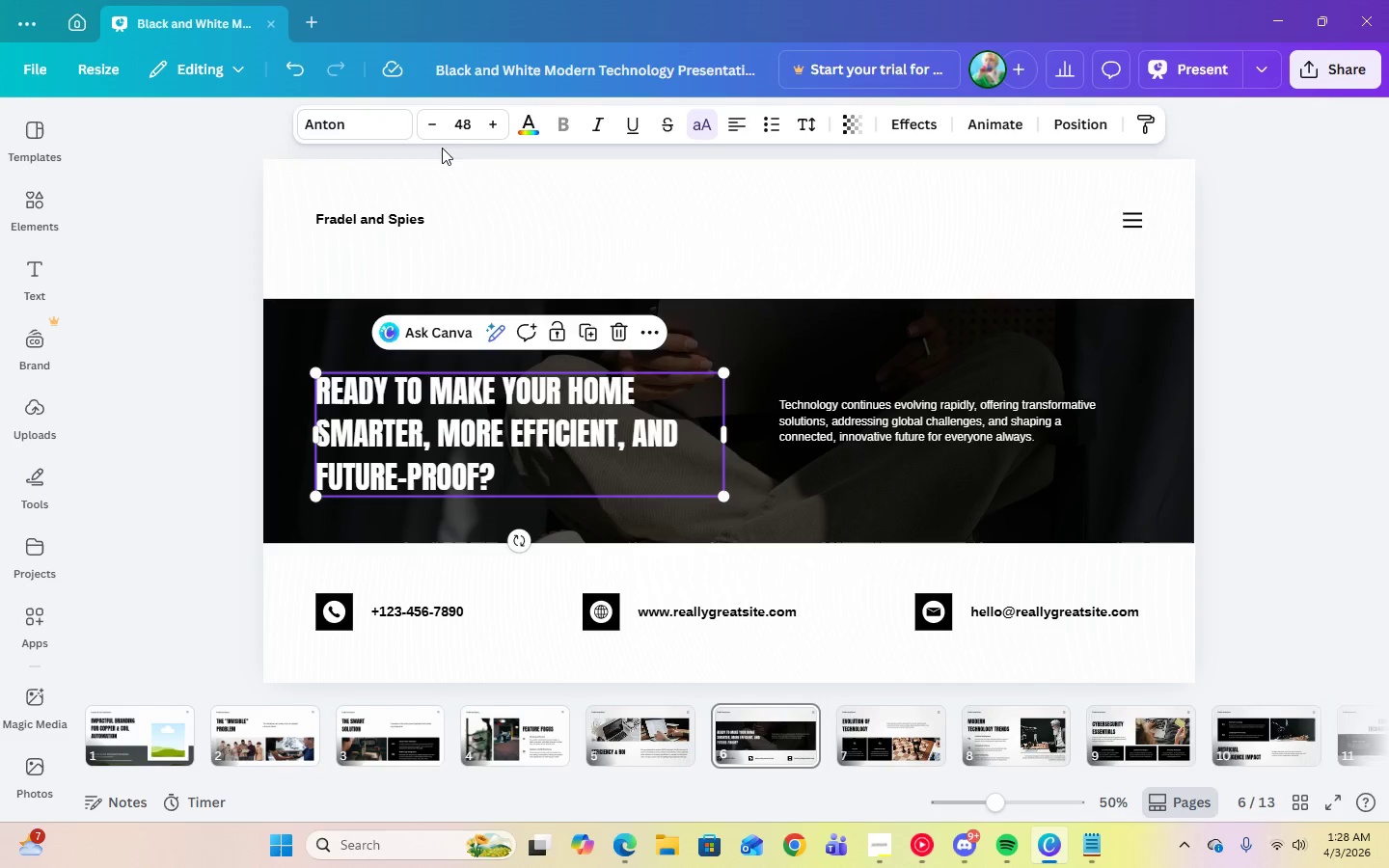 
left_click([460, 129])
 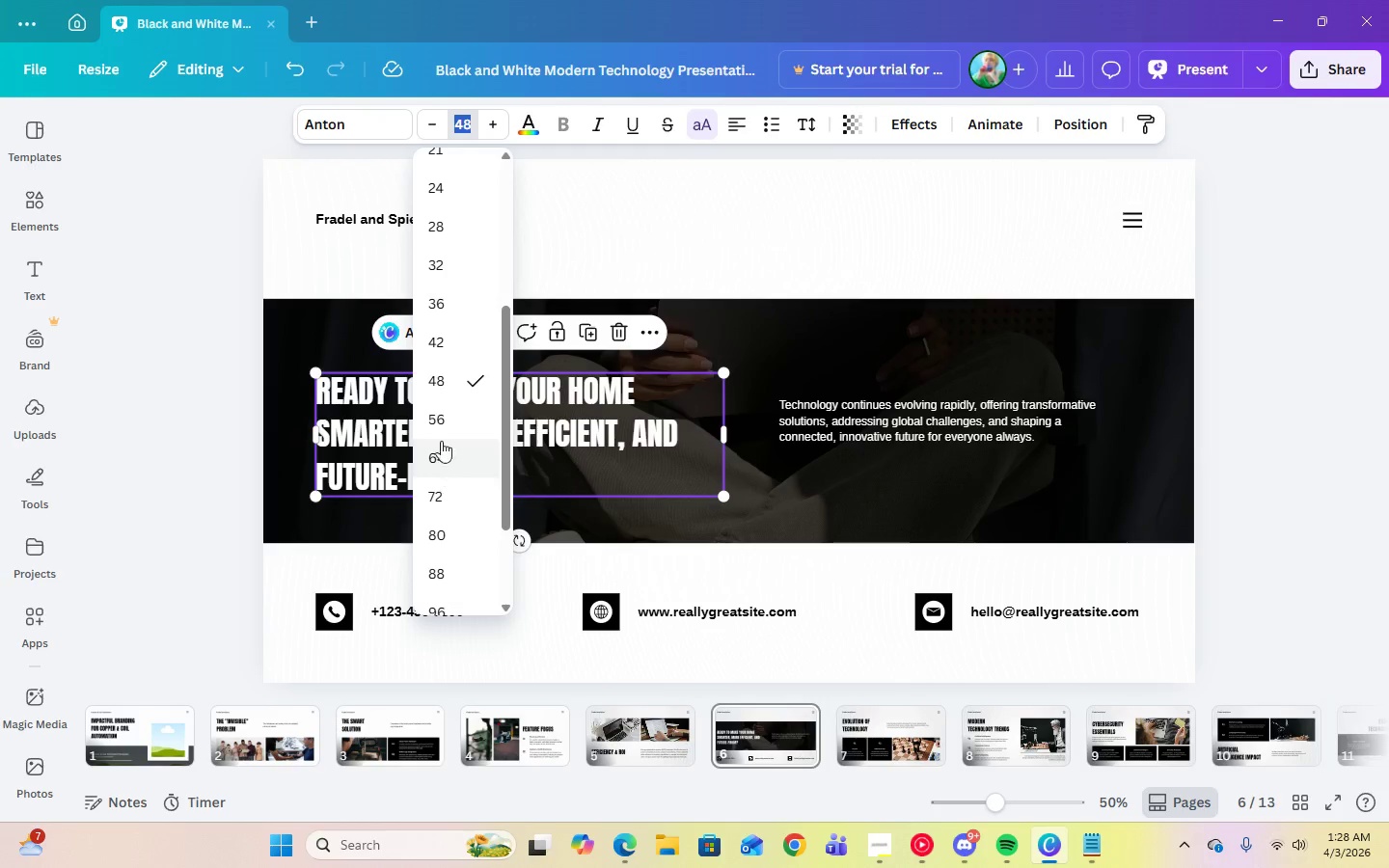 
left_click([433, 414])
 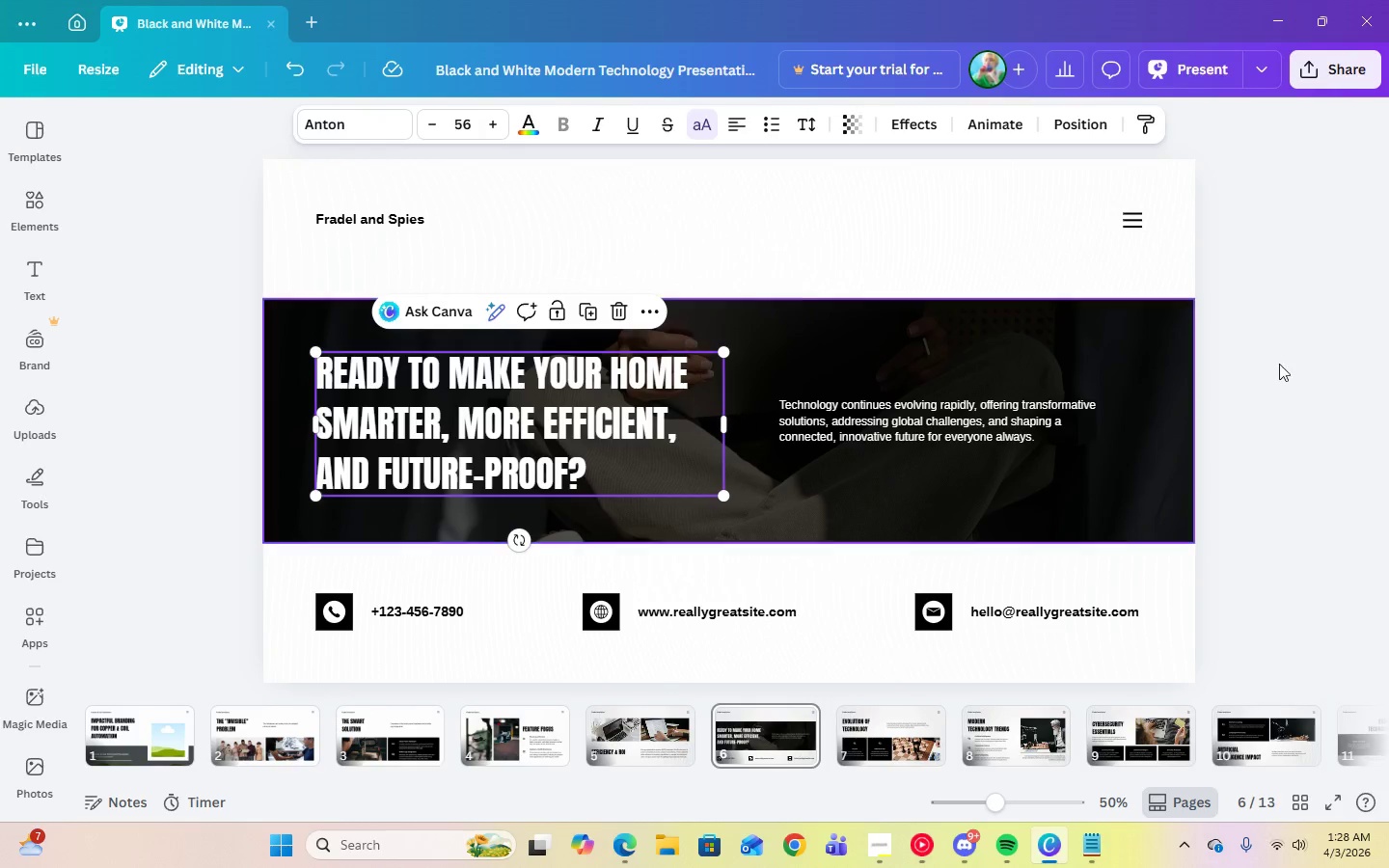 
left_click([1333, 361])
 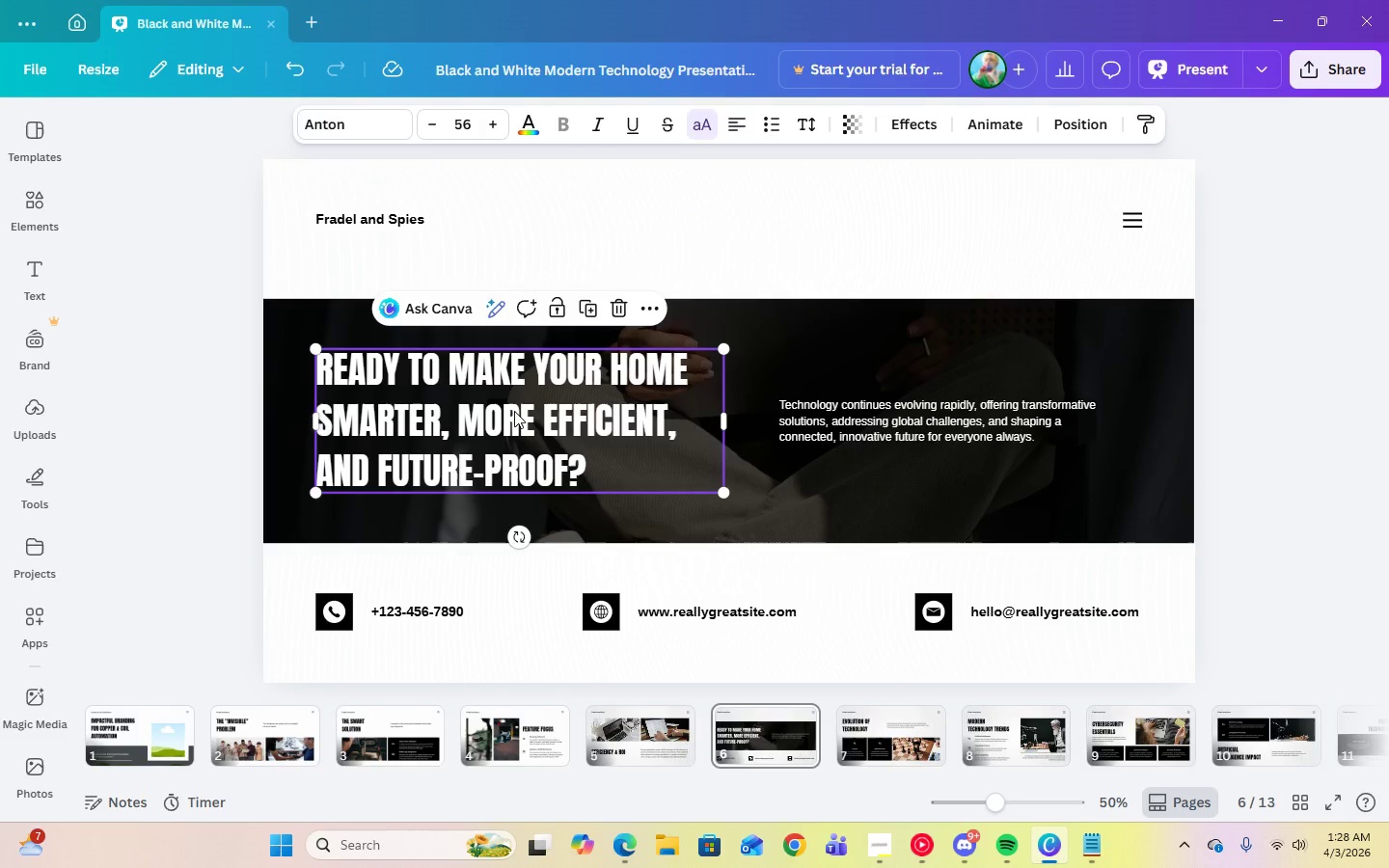 
left_click([1285, 390])
 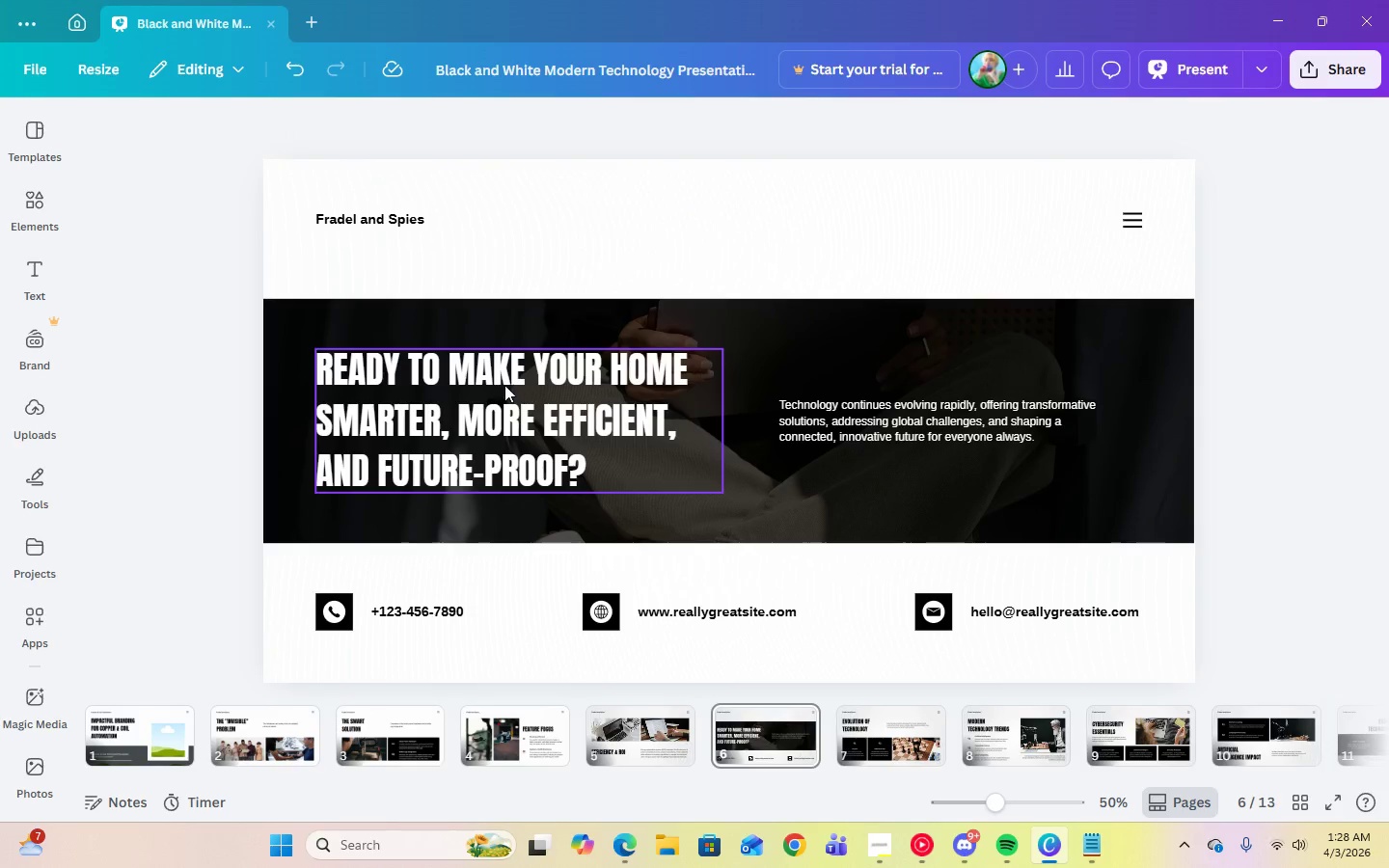 
left_click_drag(start_coordinate=[503, 386], to_coordinate=[502, 391])
 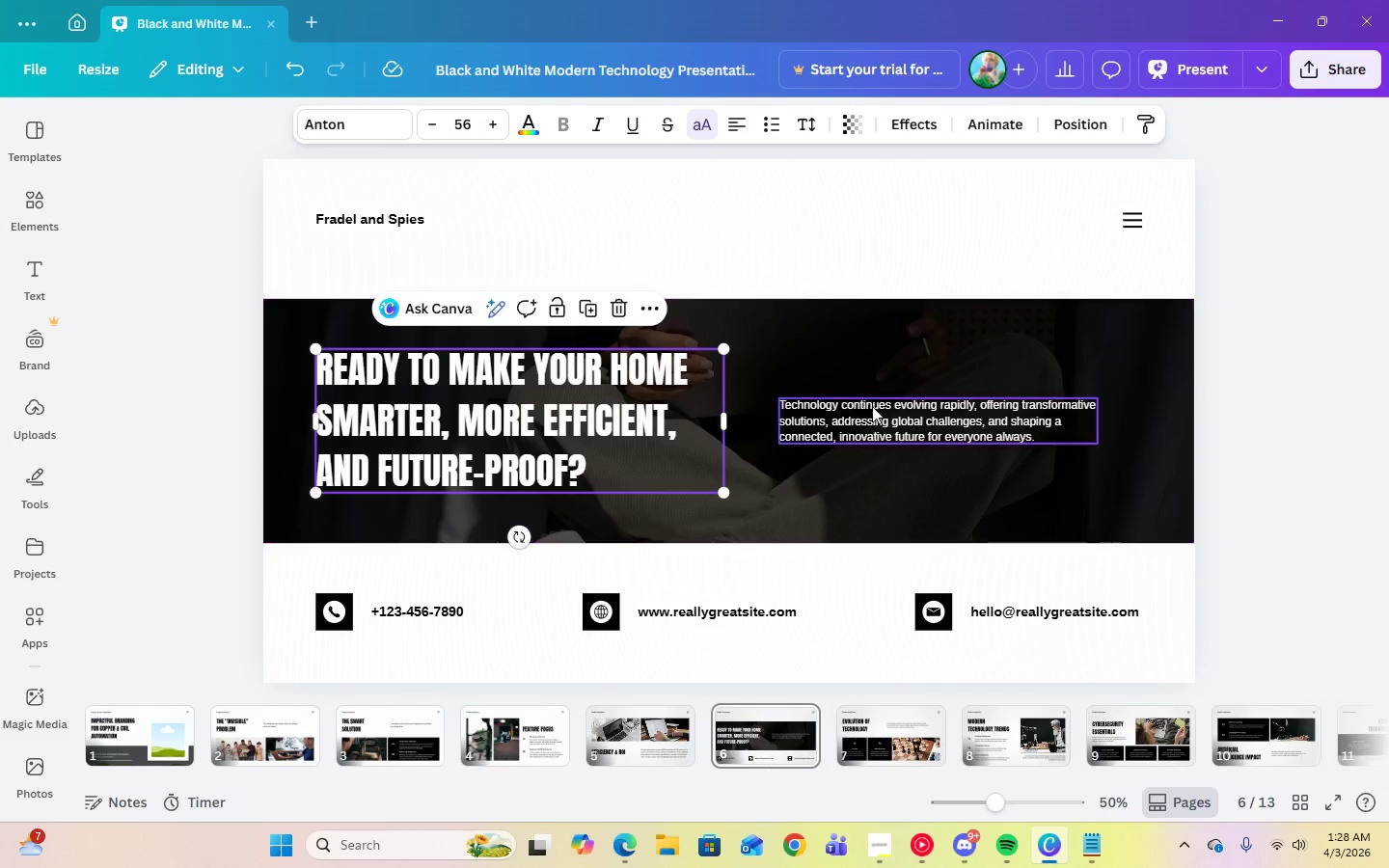 
left_click([884, 416])
 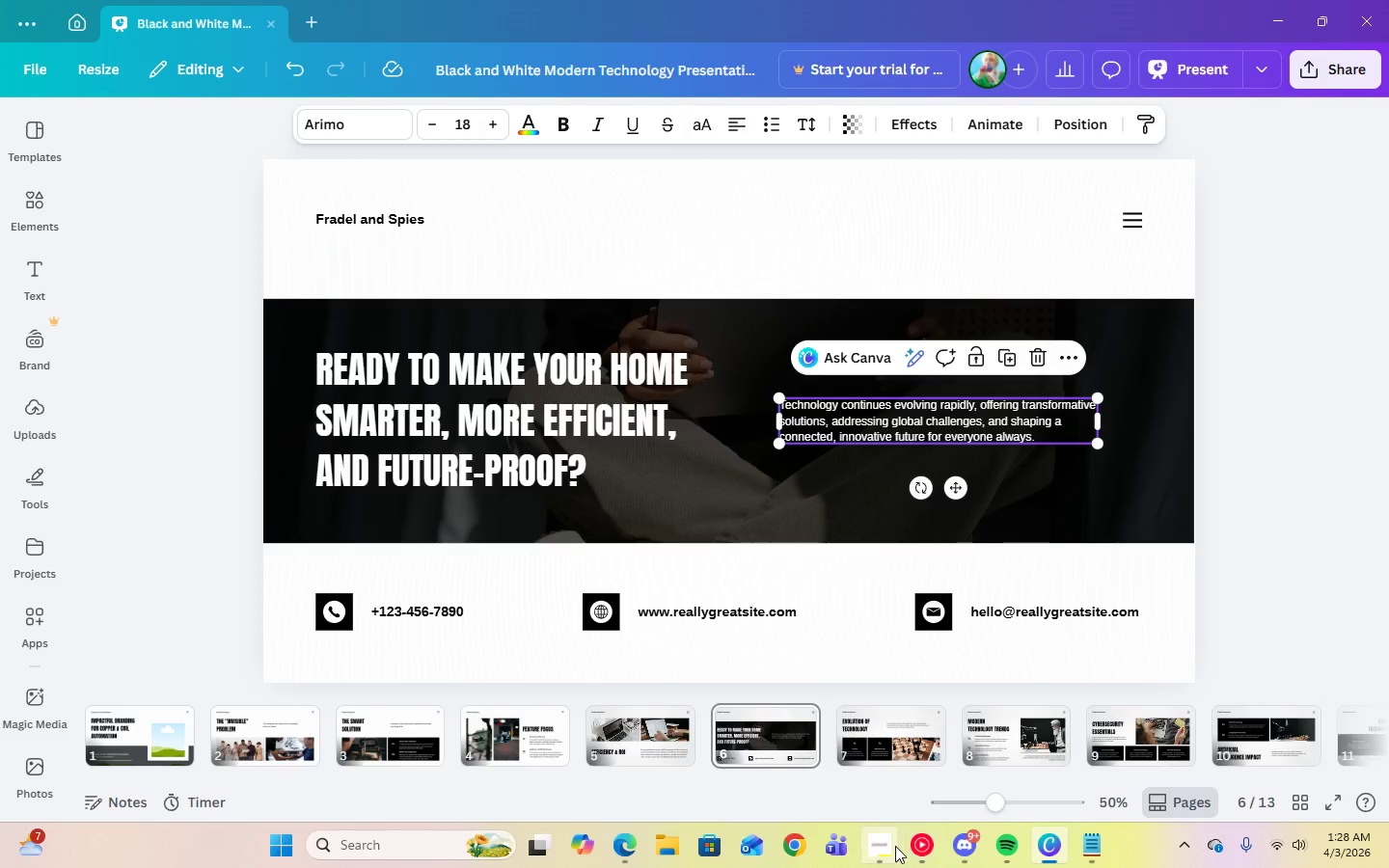 
left_click([1086, 844])
 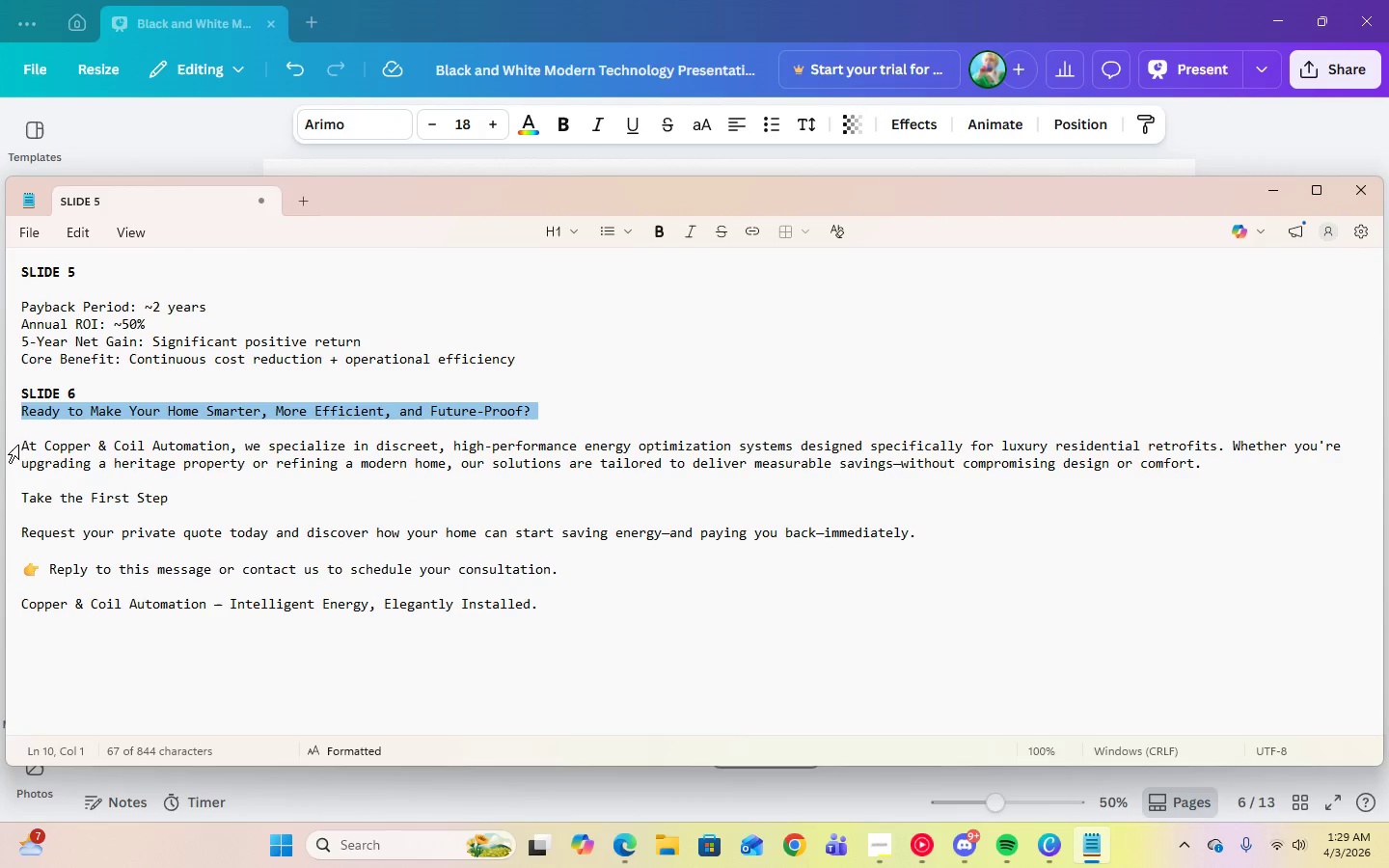 
left_click_drag(start_coordinate=[22, 444], to_coordinate=[1200, 472])
 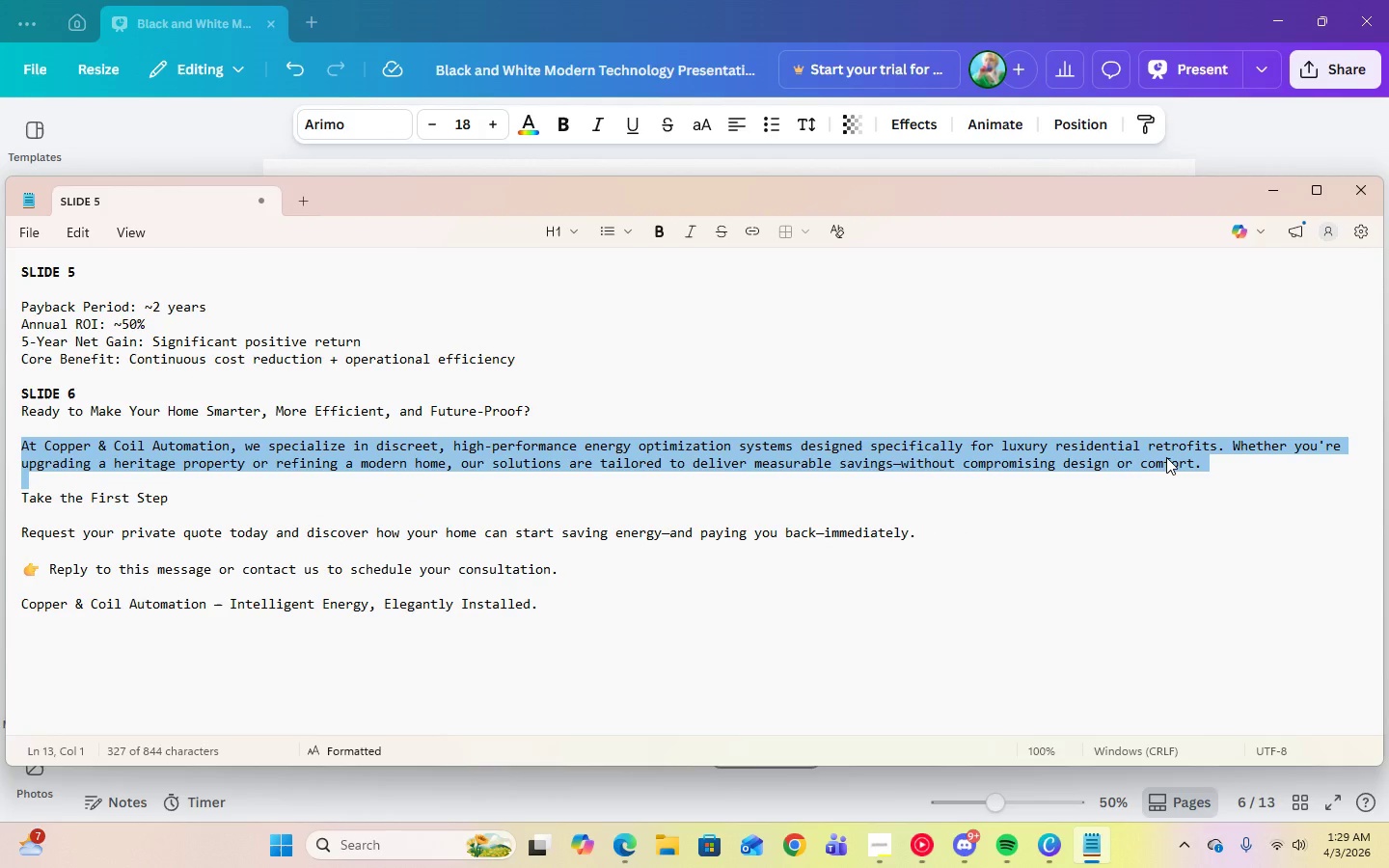 
right_click([1166, 457])
 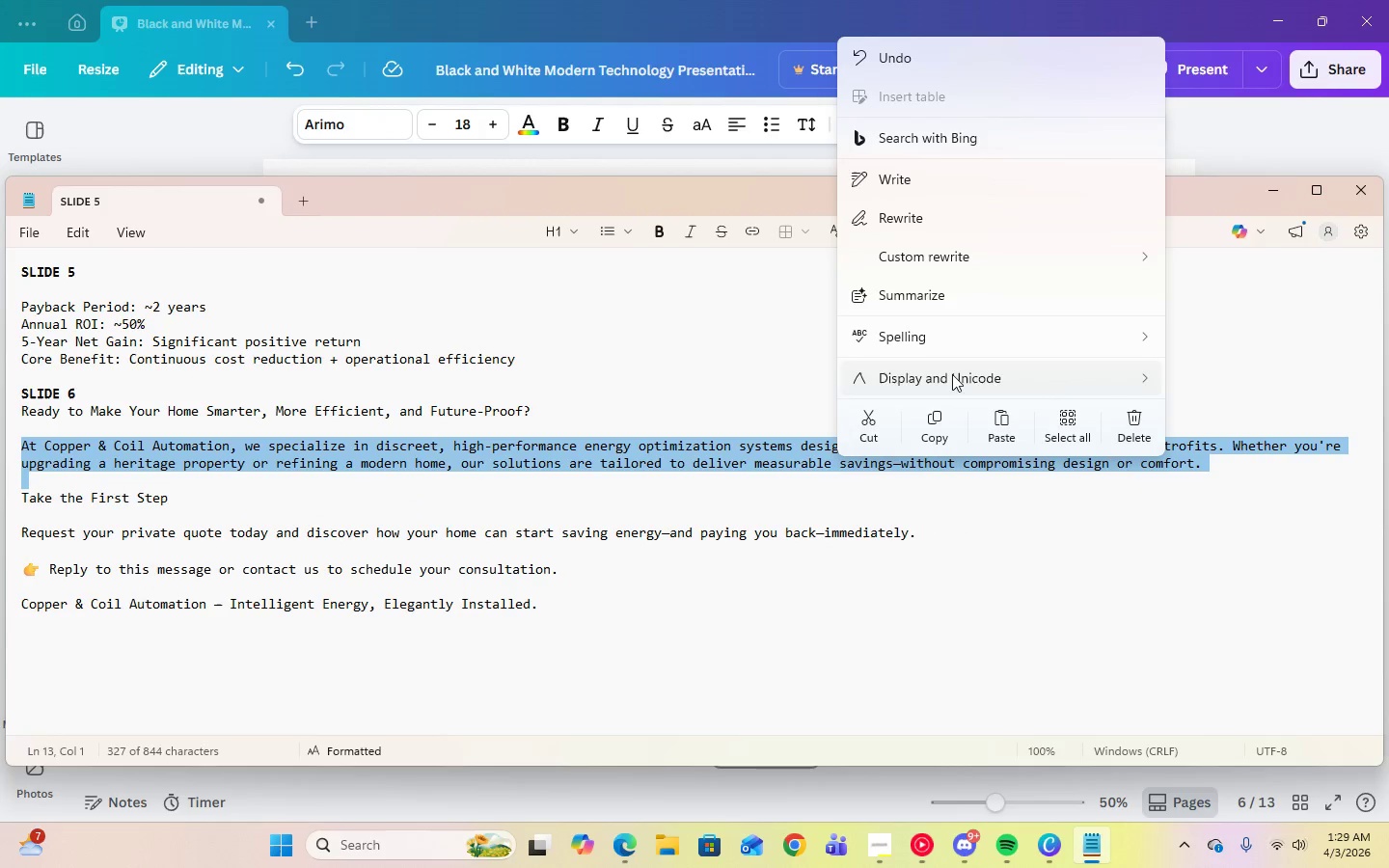 
left_click([932, 410])
 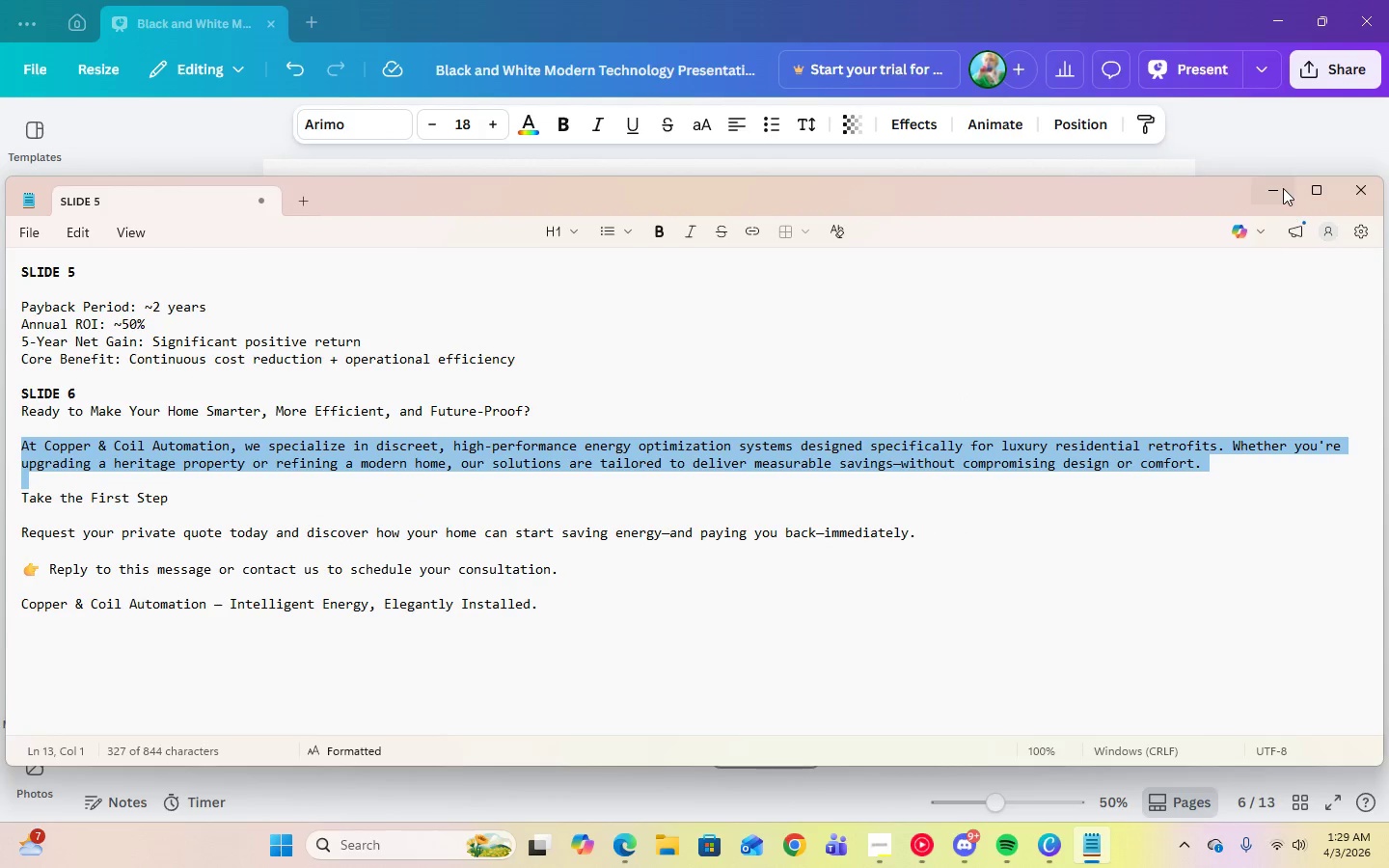 
left_click([1282, 187])
 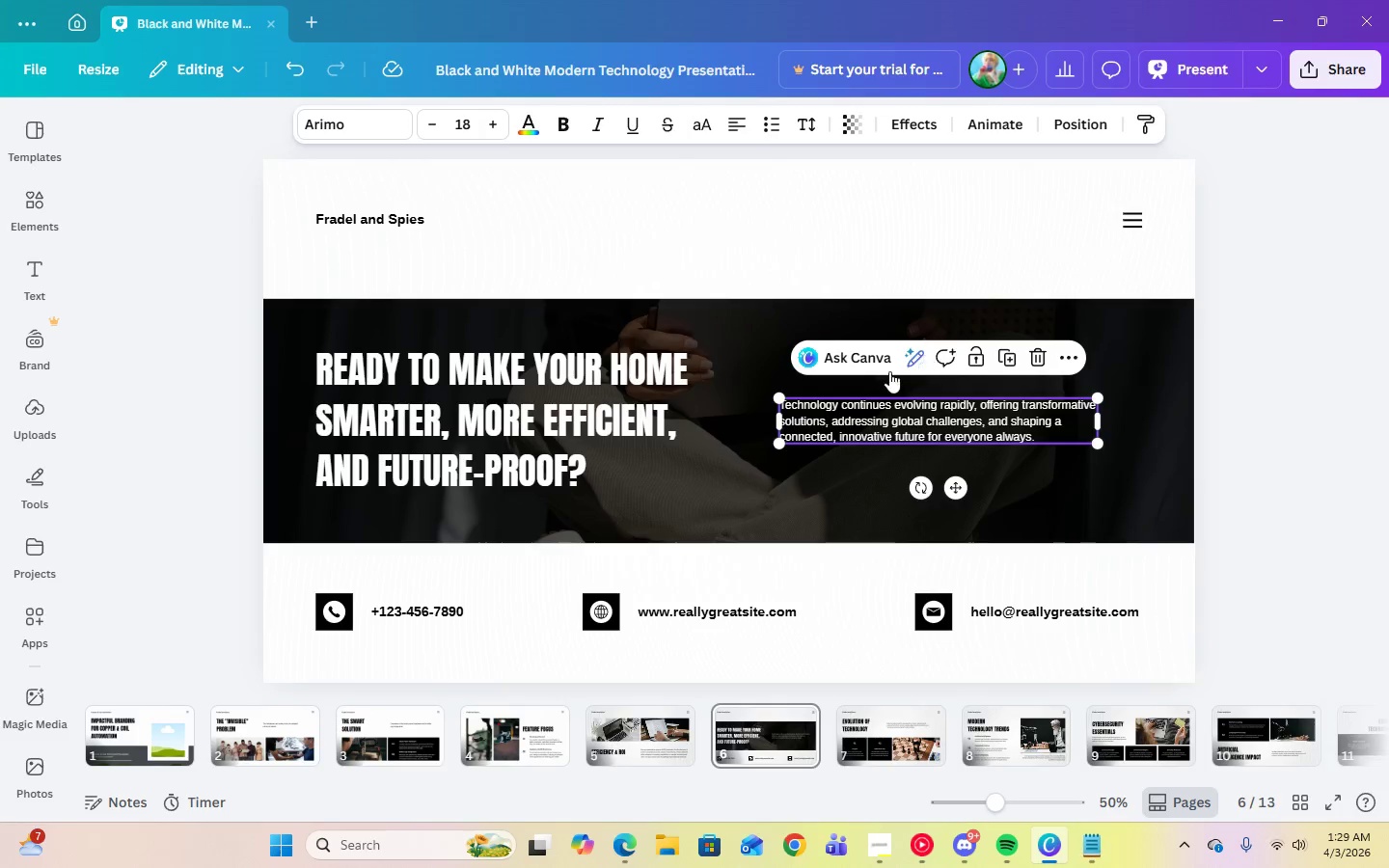 
left_click([862, 413])
 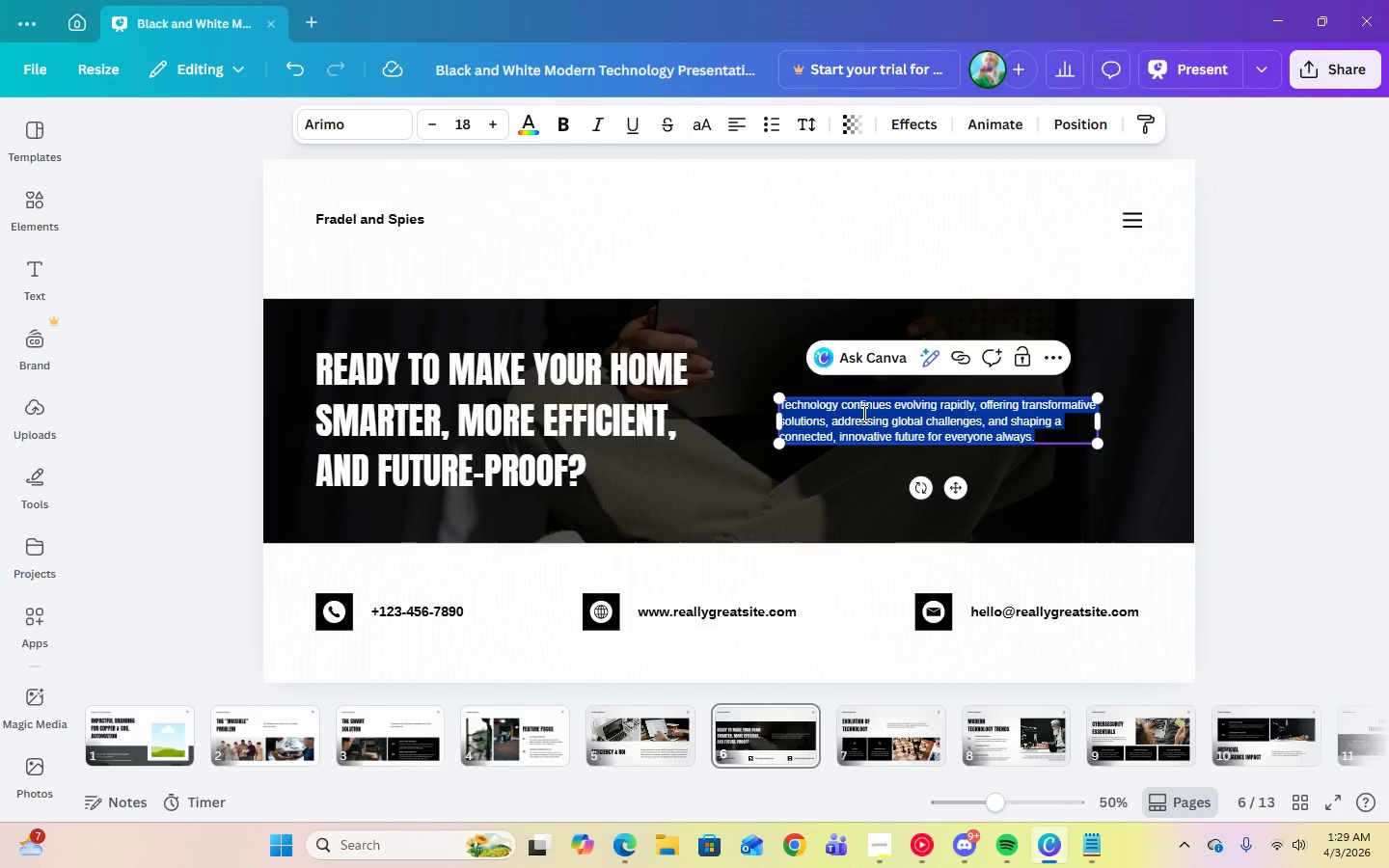 
right_click([862, 413])
 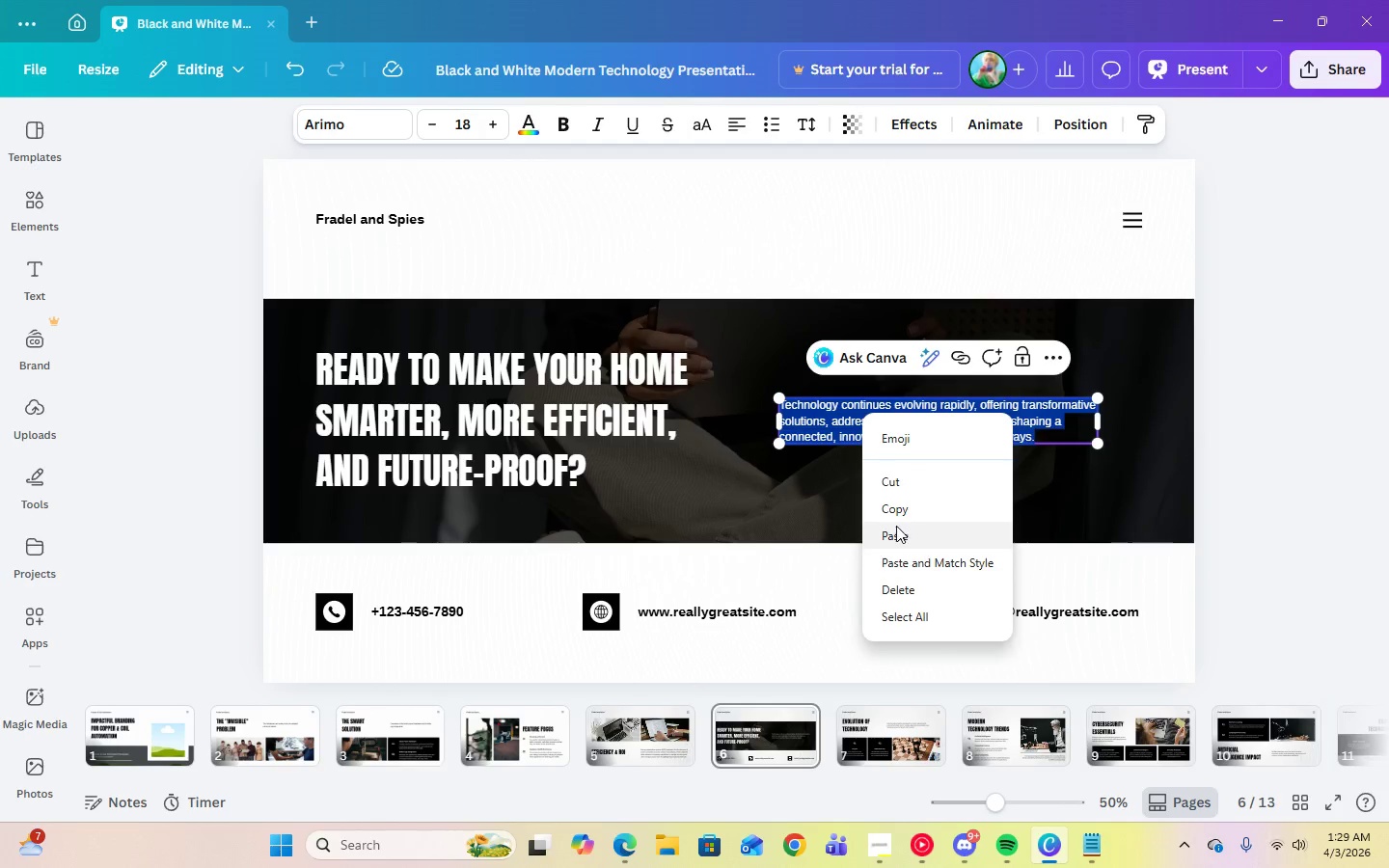 
left_click([894, 534])
 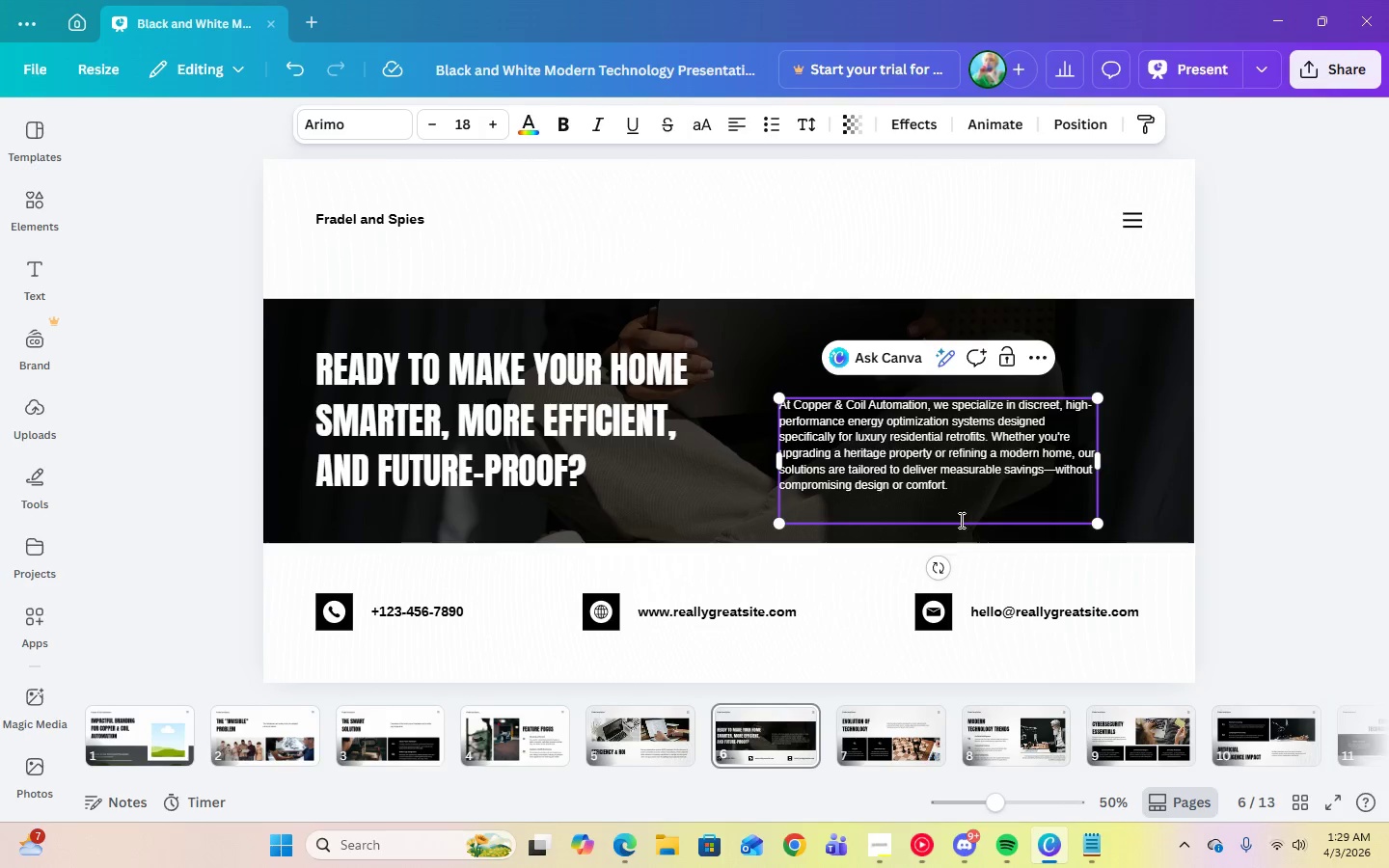 
left_click([944, 510])
 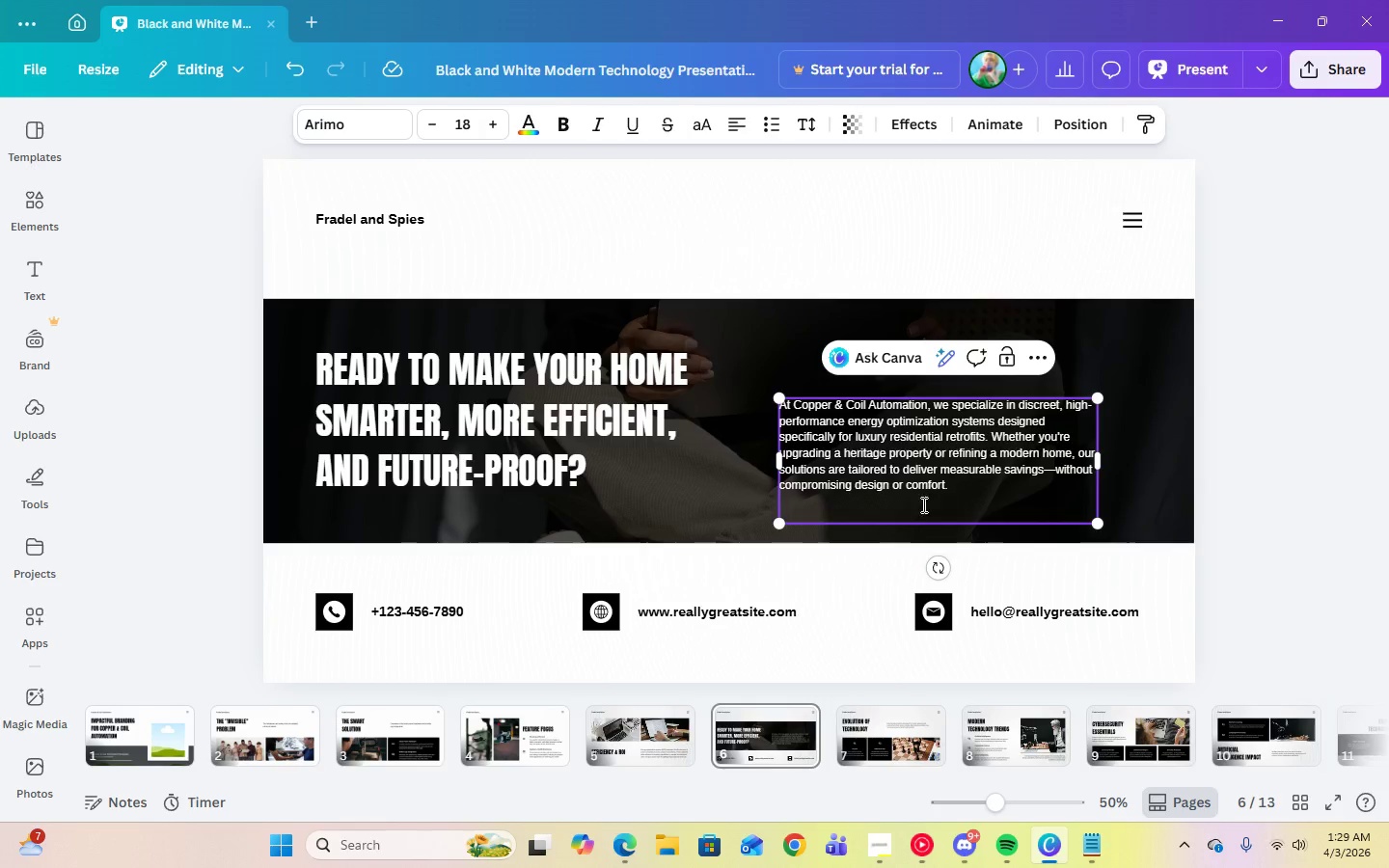 
key(Backspace)
 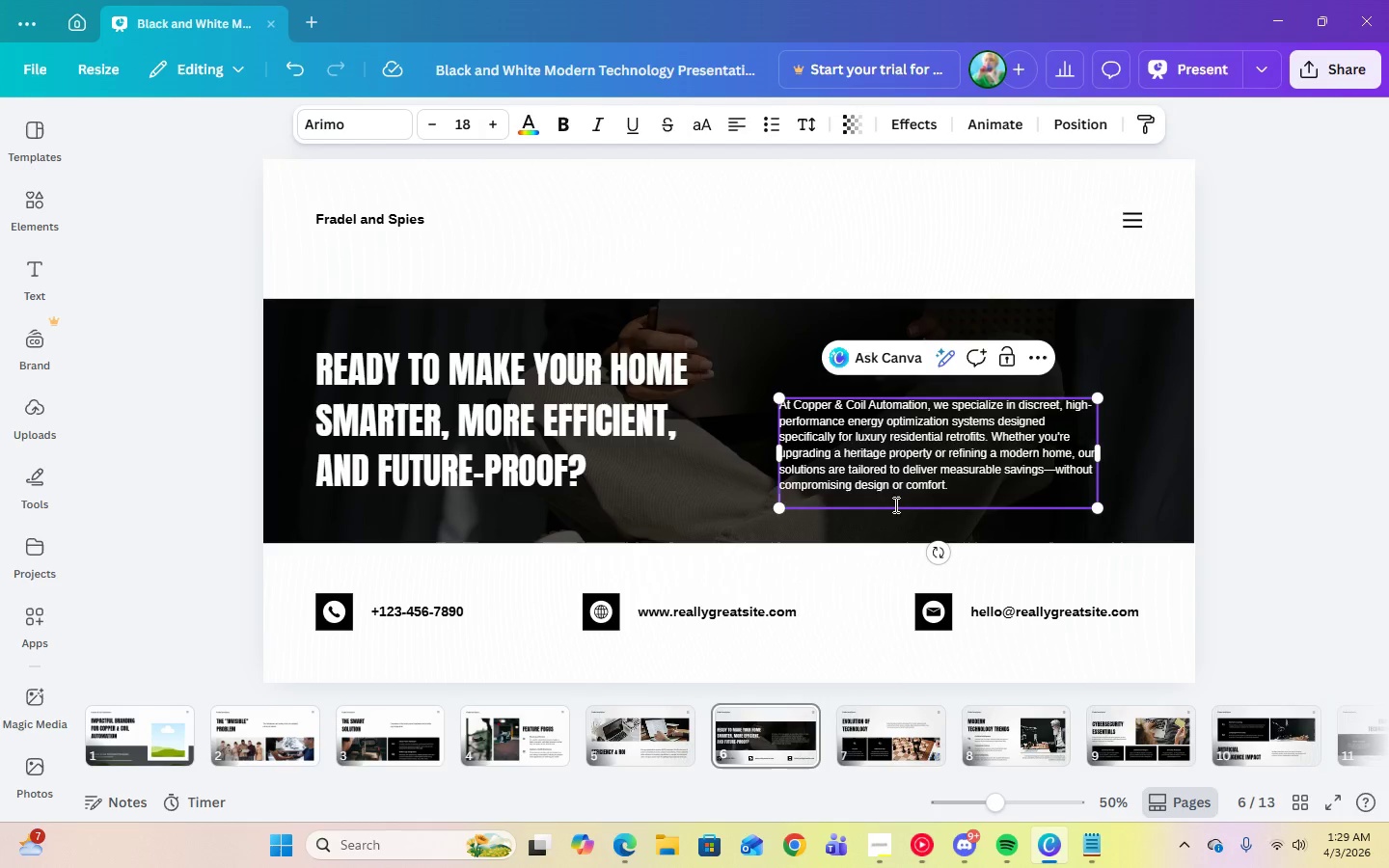 
key(Backspace)
 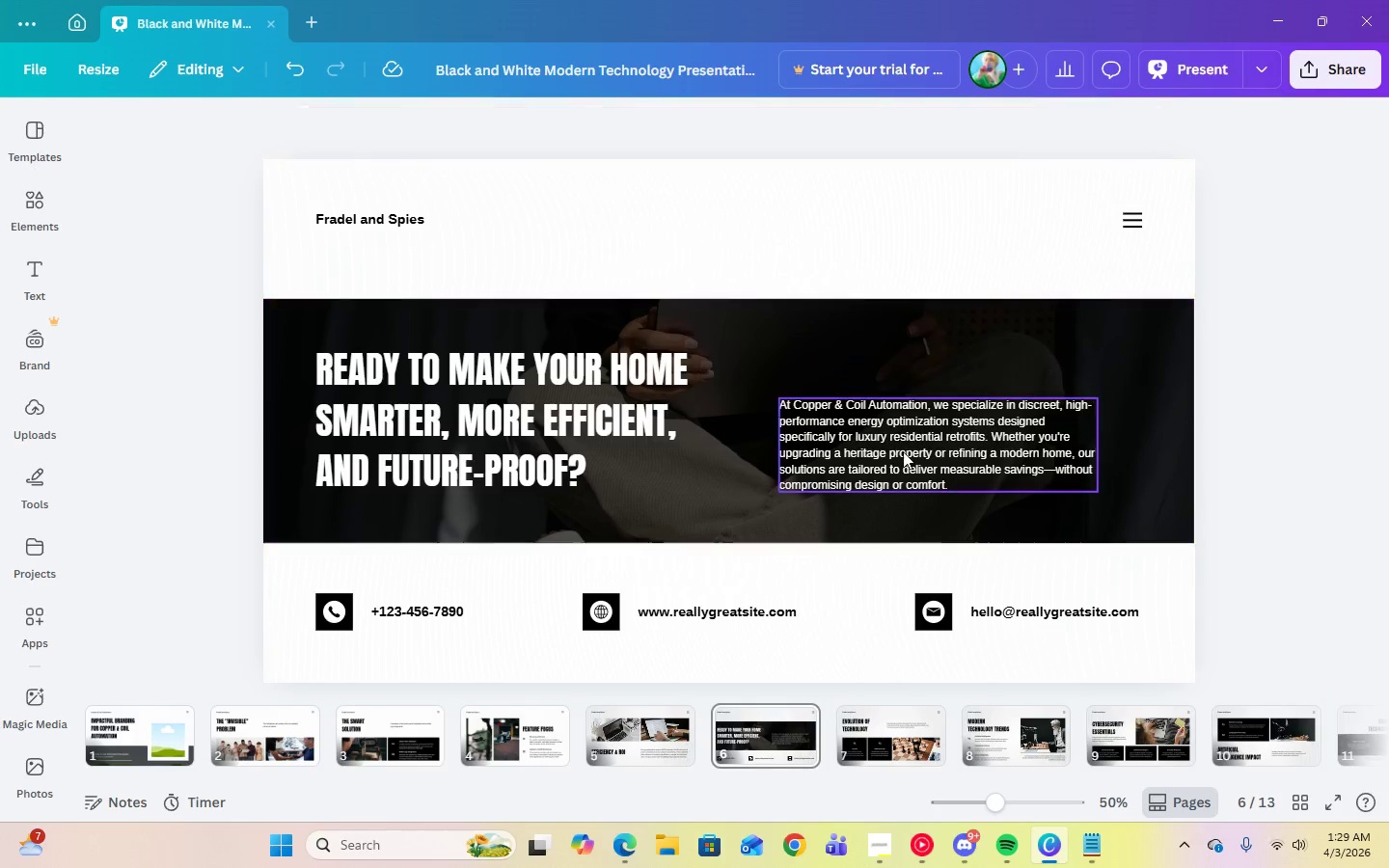 
left_click_drag(start_coordinate=[900, 451], to_coordinate=[920, 424])
 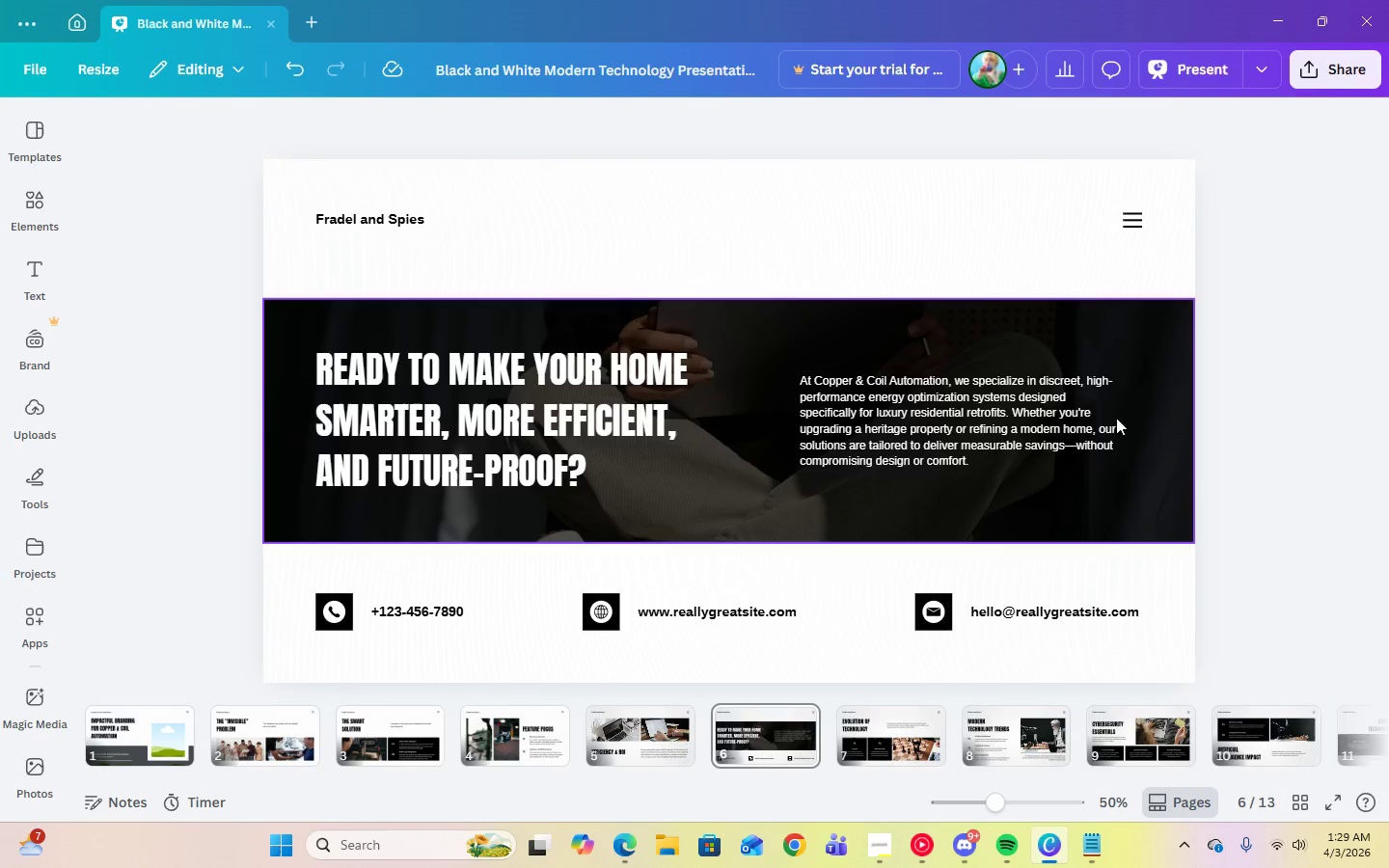 
double_click([1055, 419])
 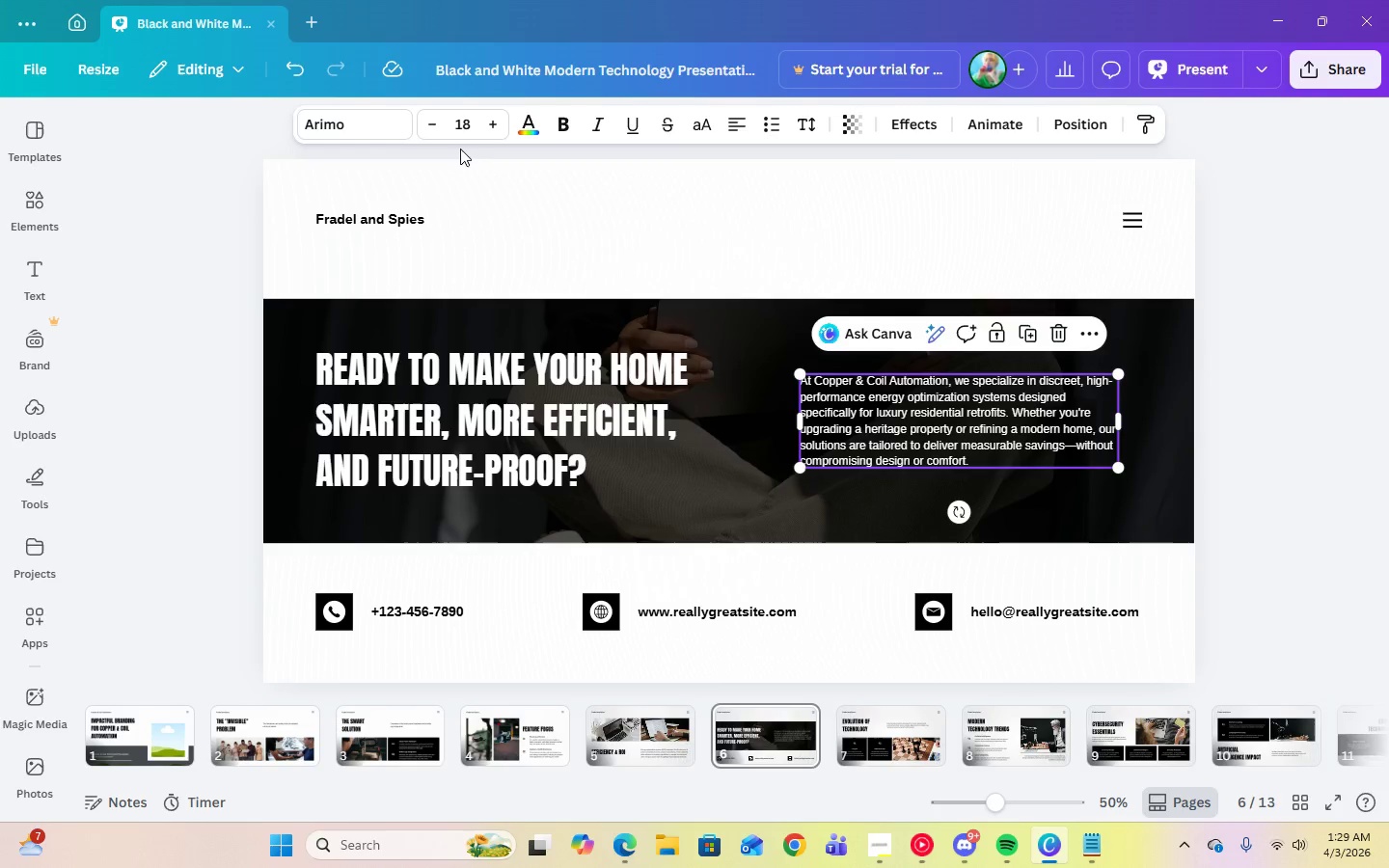 
left_click([465, 137])
 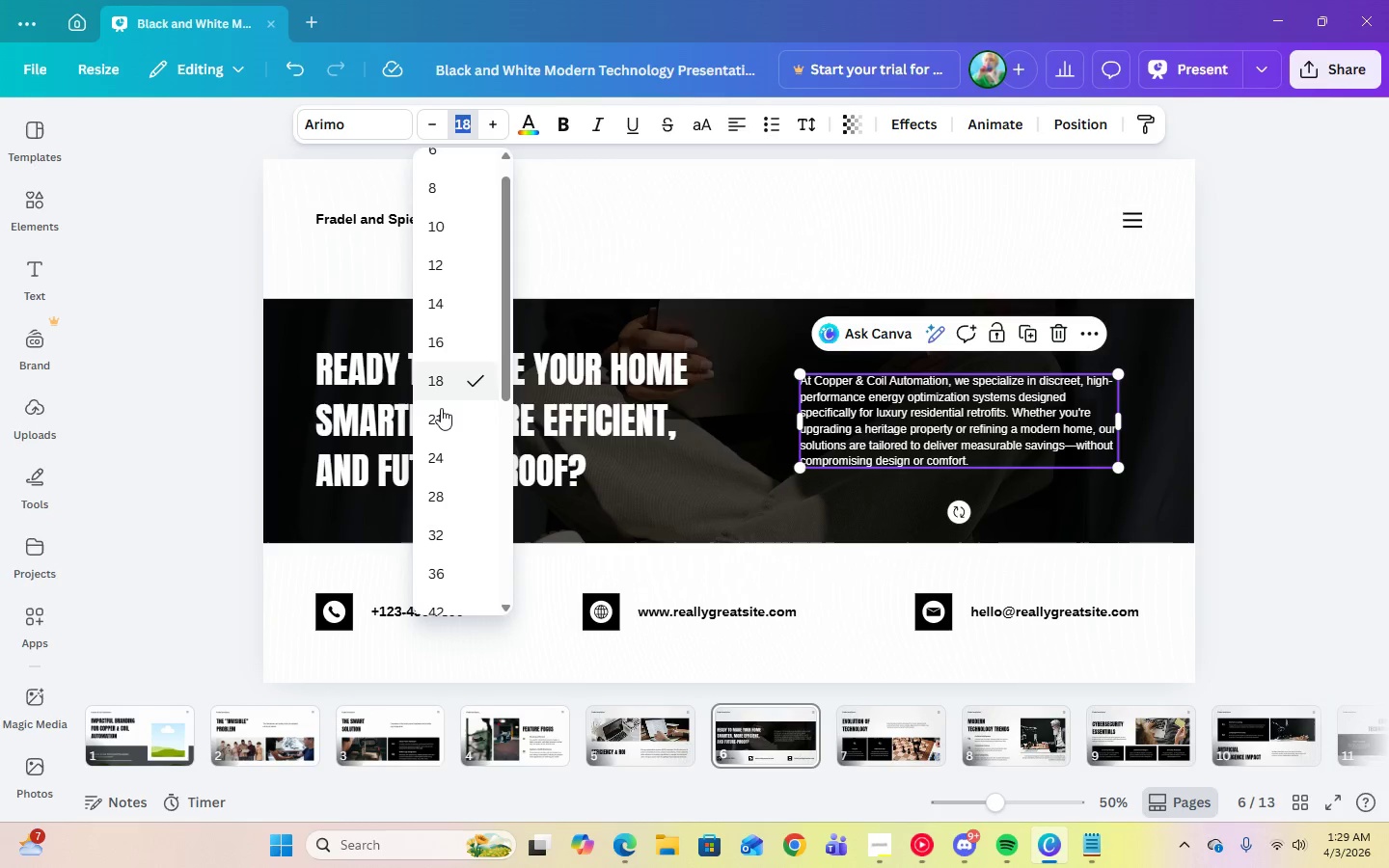 
left_click([441, 415])
 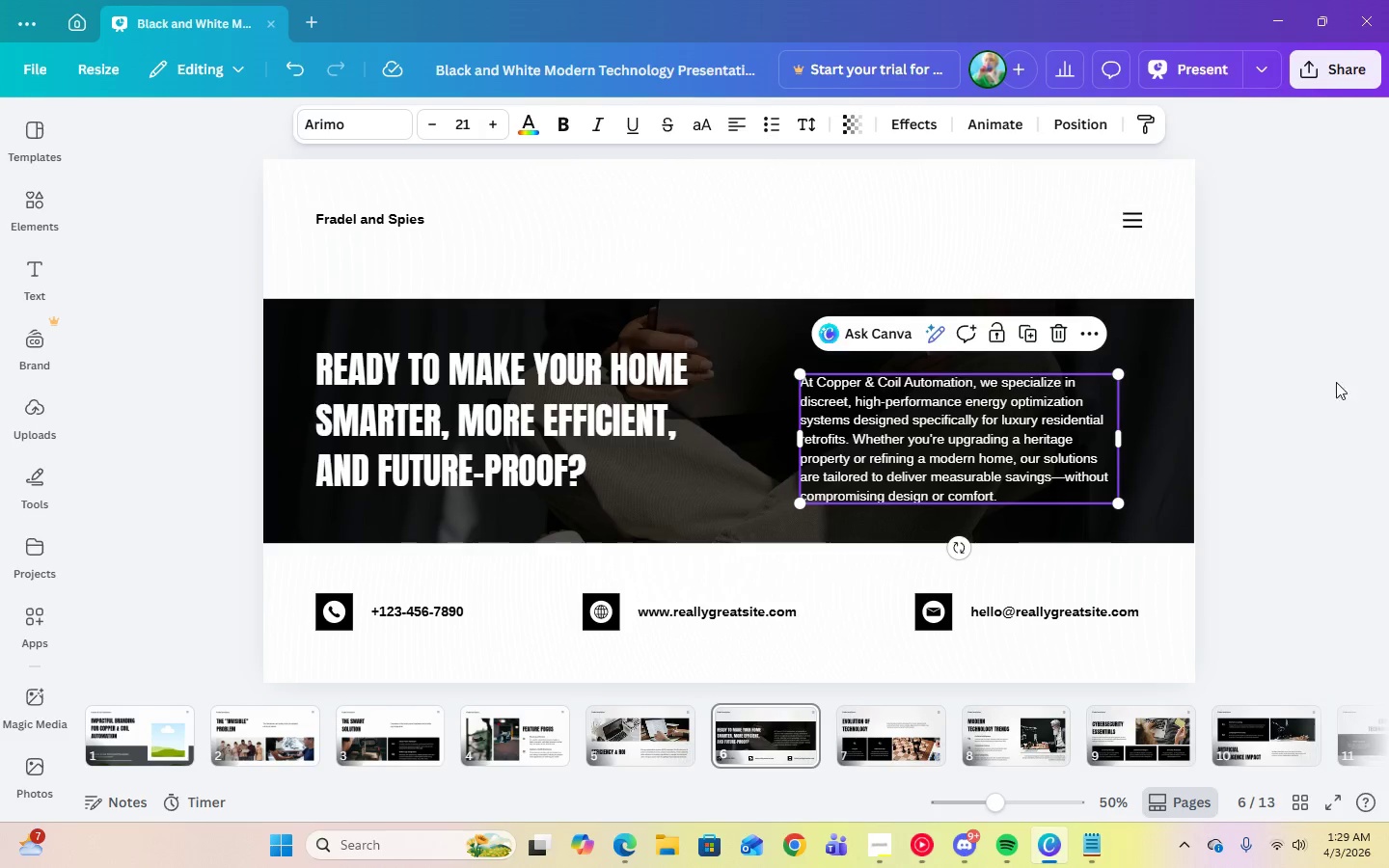 
left_click_drag(start_coordinate=[1382, 387], to_coordinate=[1376, 386])
 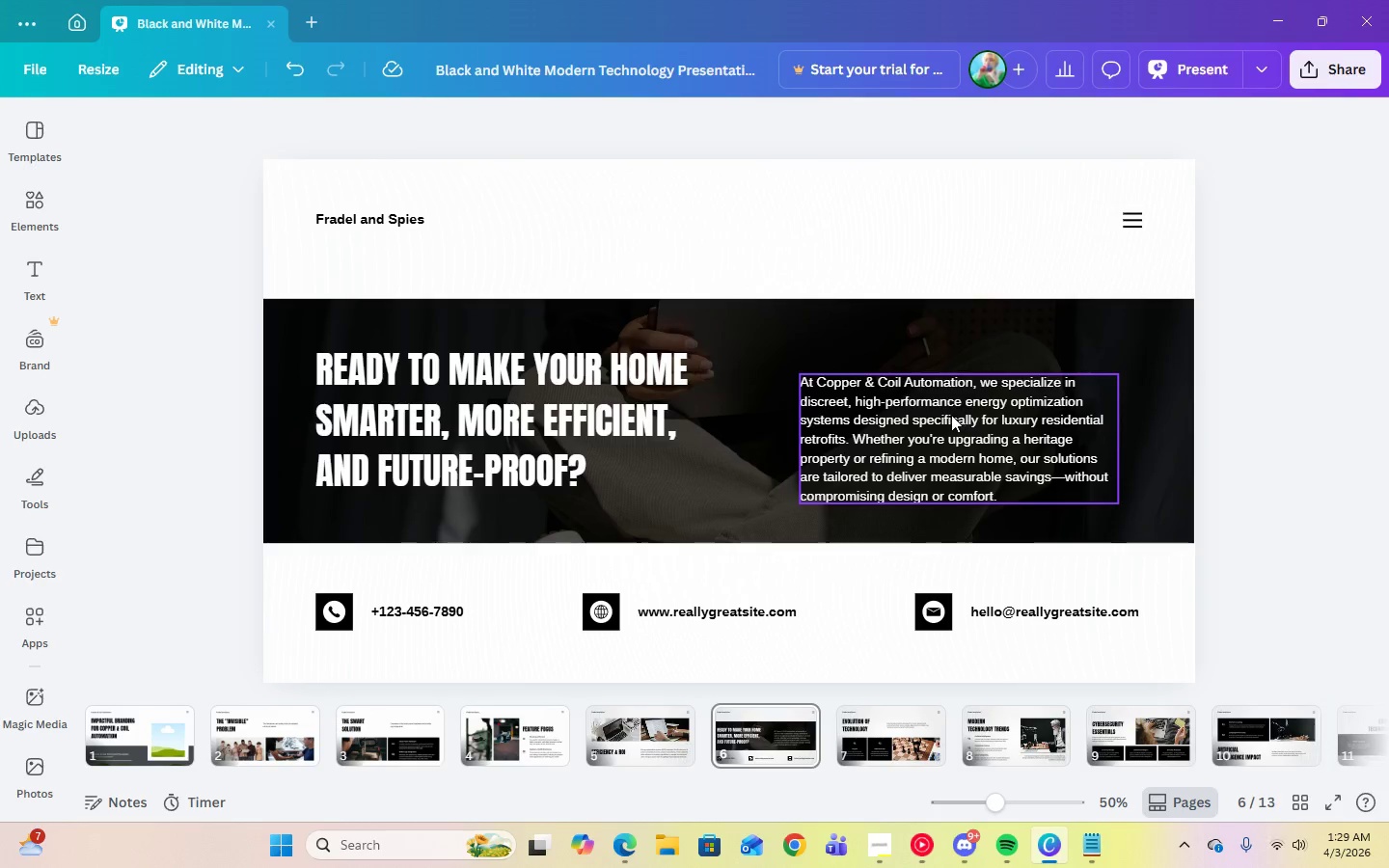 
left_click_drag(start_coordinate=[951, 415], to_coordinate=[949, 398])
 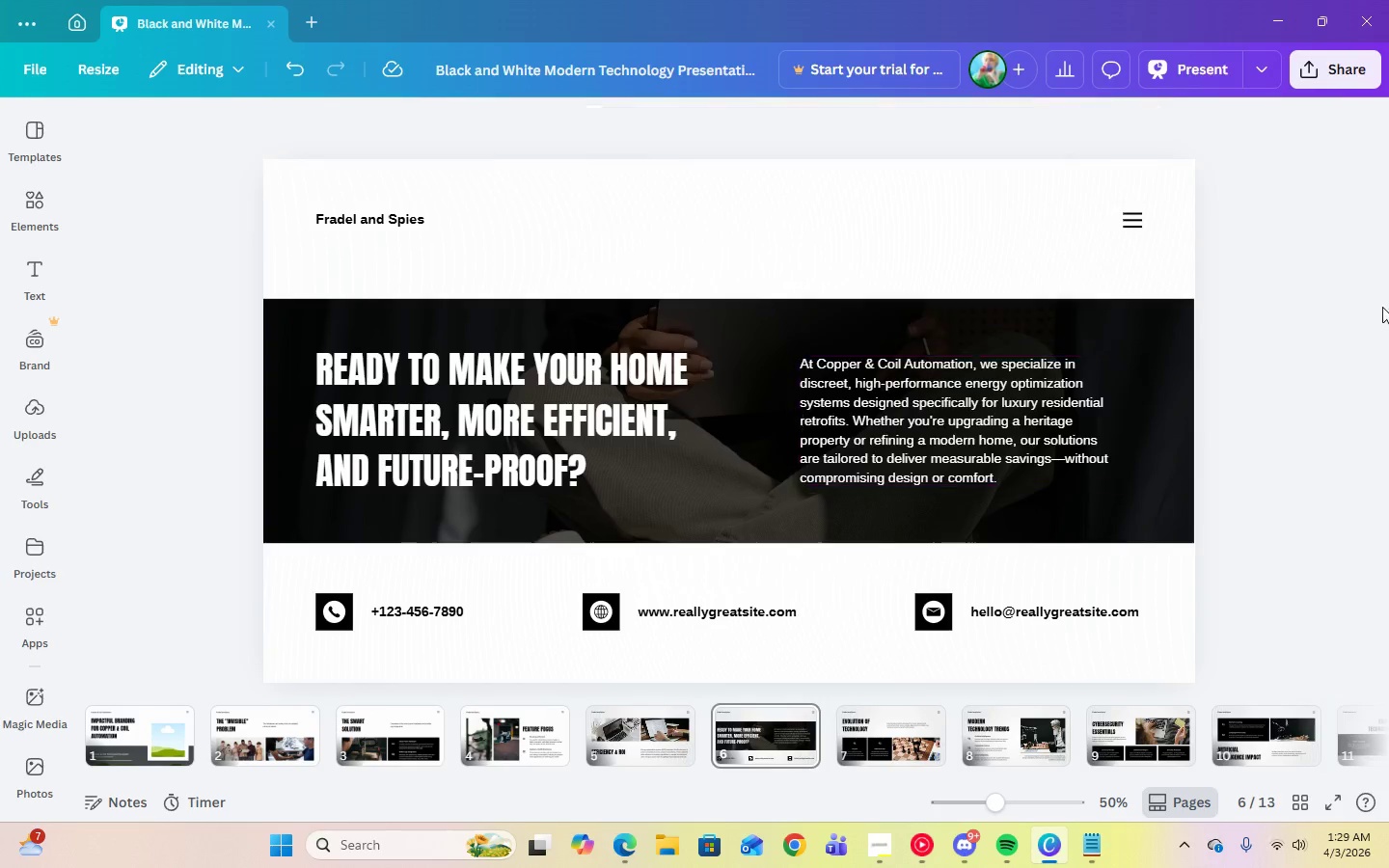 
double_click([1003, 410])
 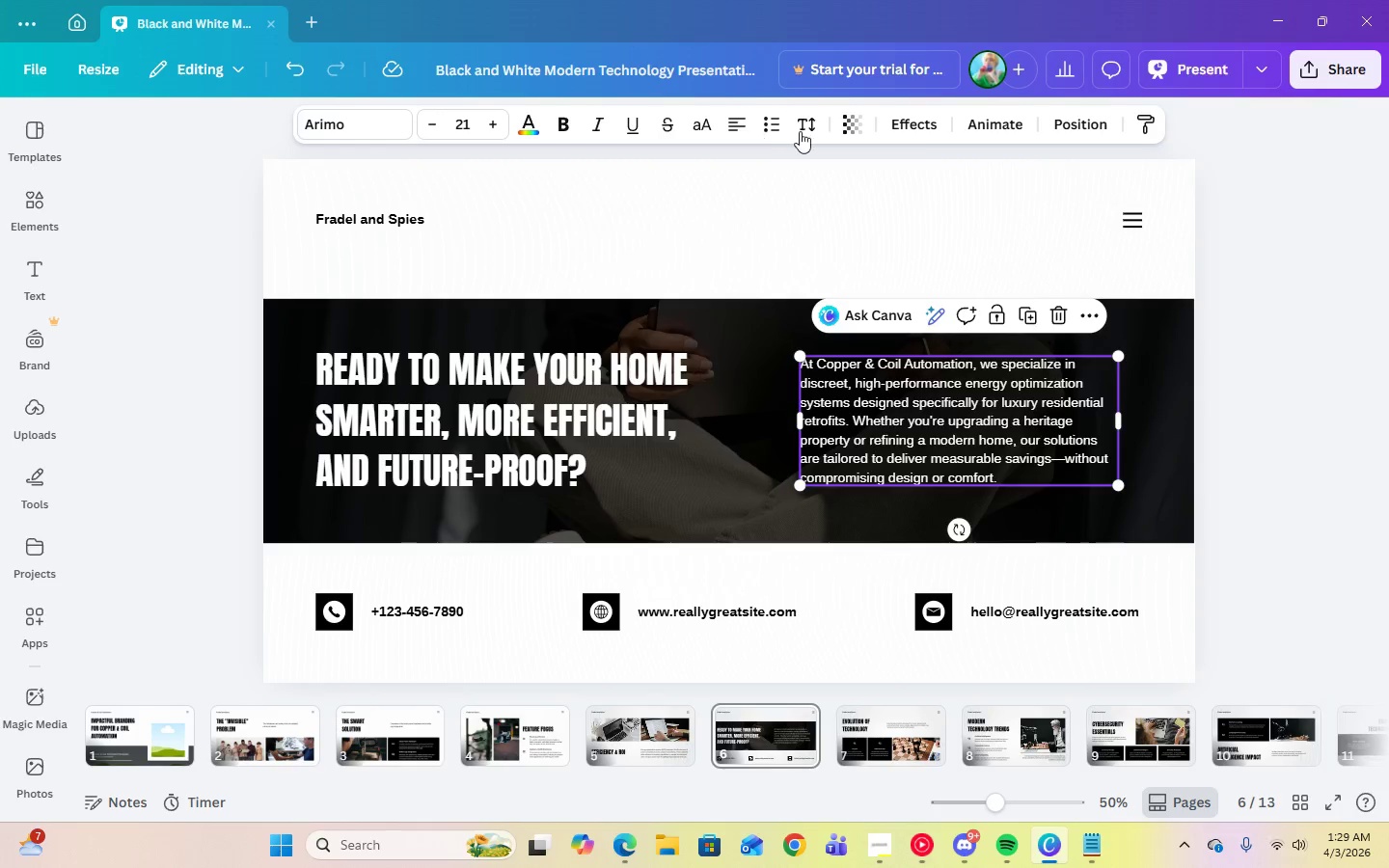 
left_click([806, 131])
 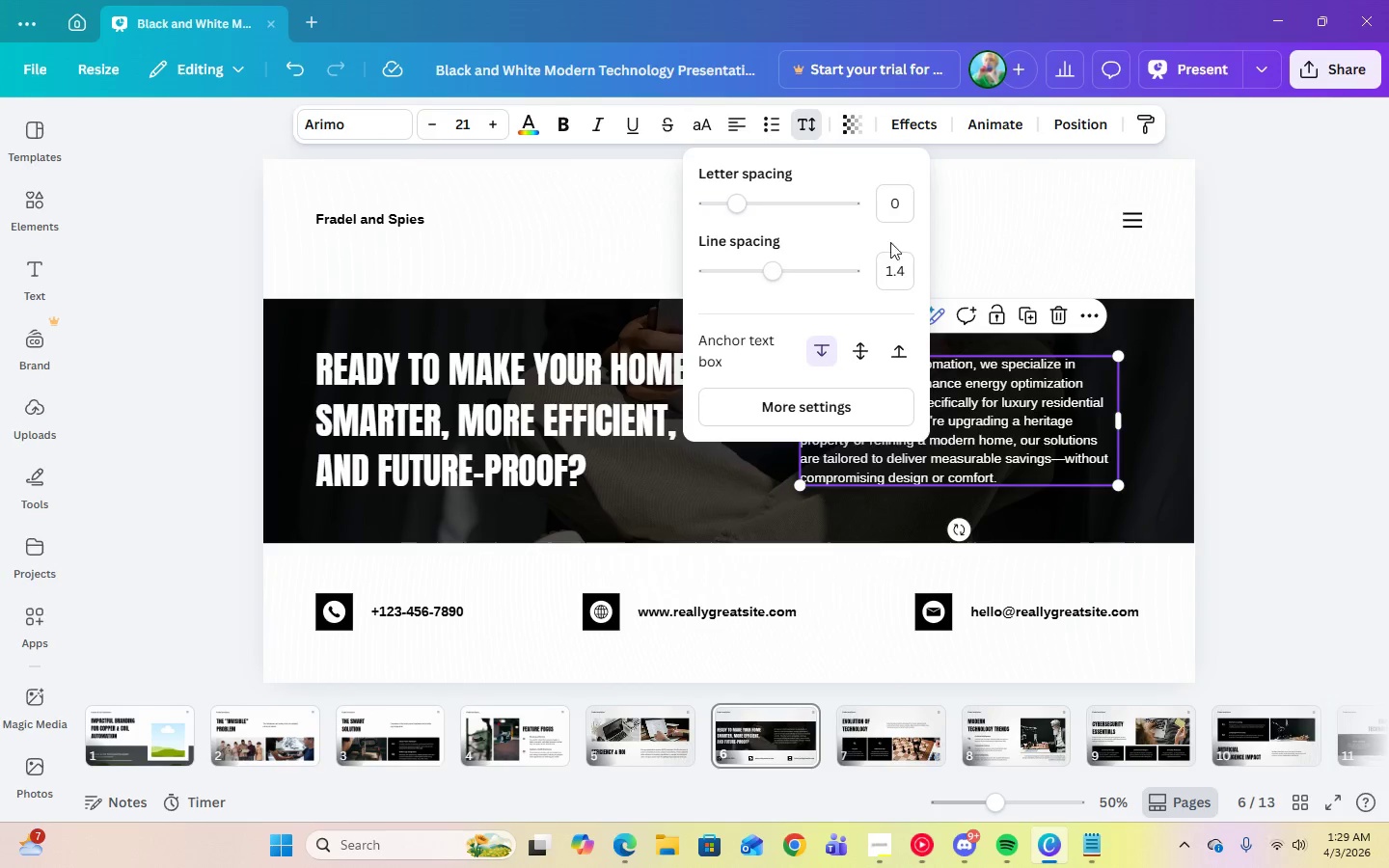 
left_click([901, 273])
 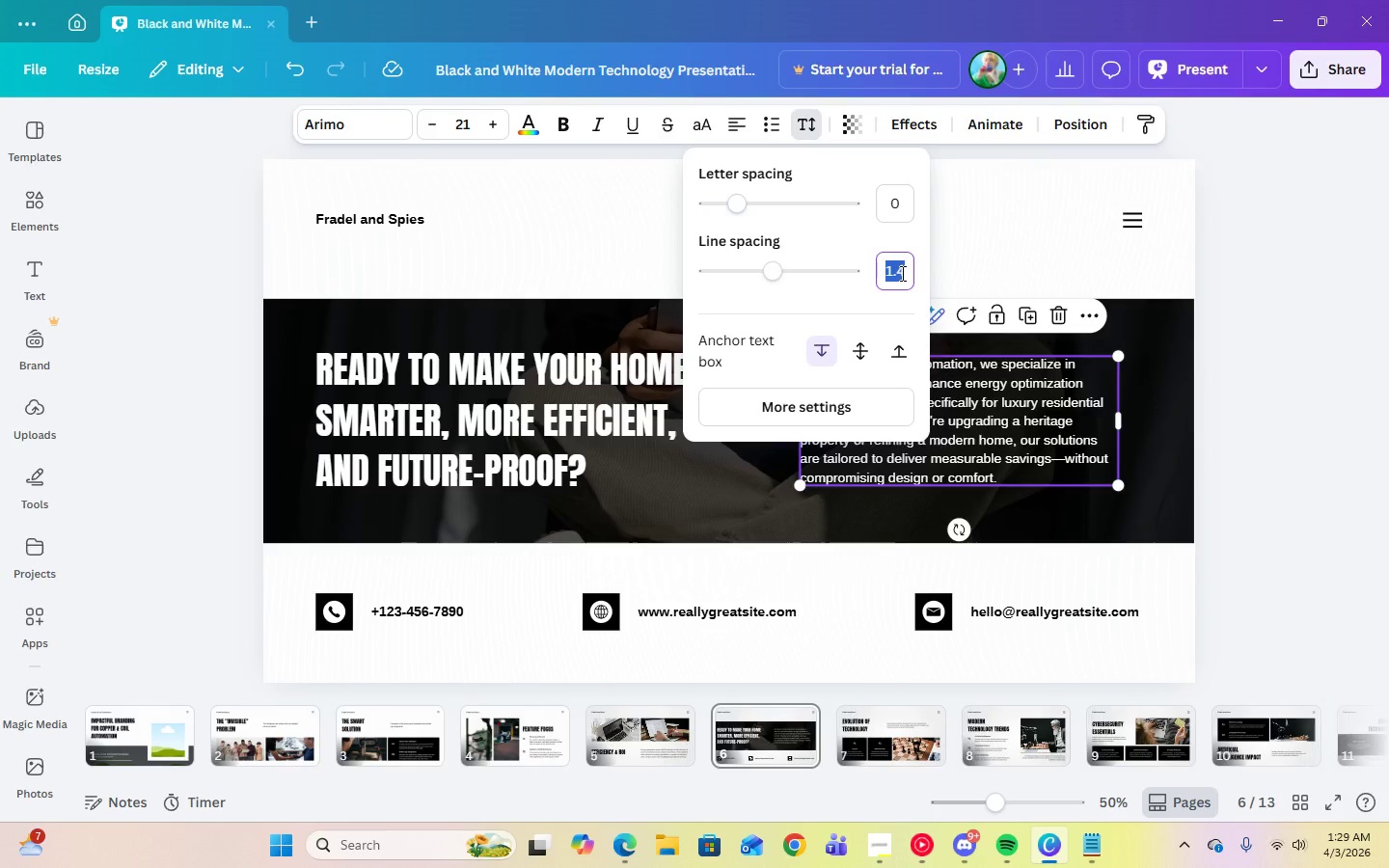 
key(Numpad1)
 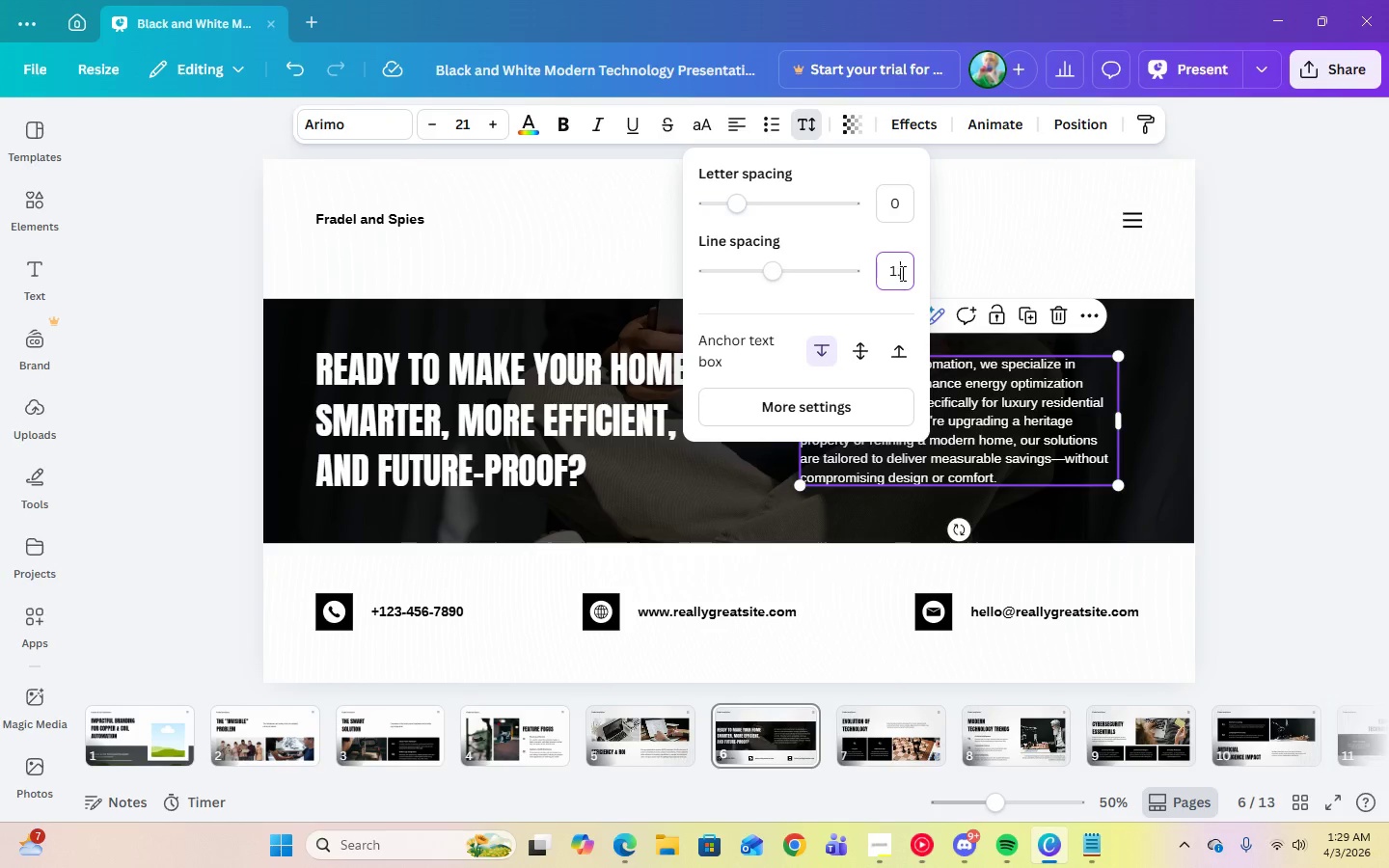 
key(Period)
 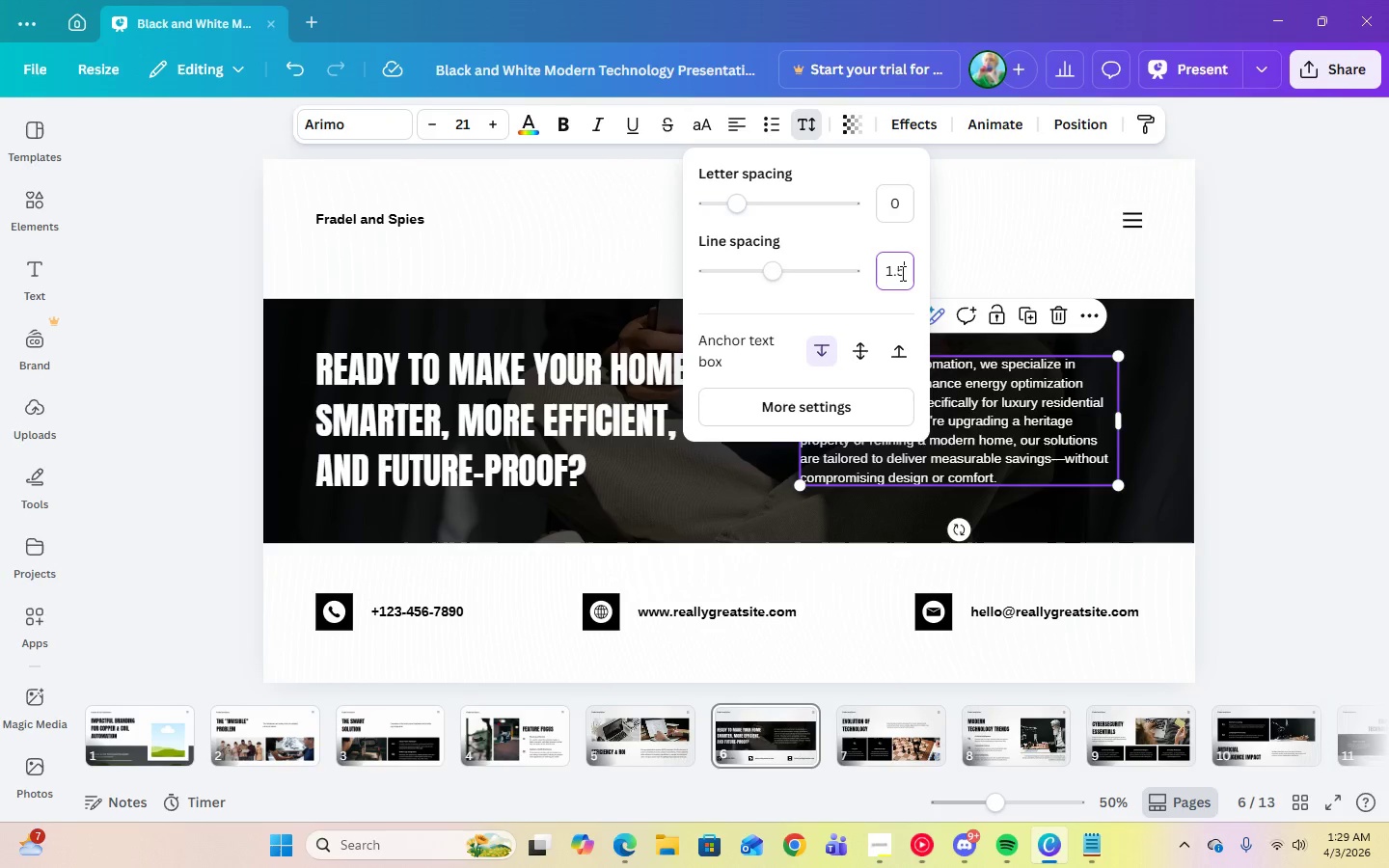 
key(Numpad5)
 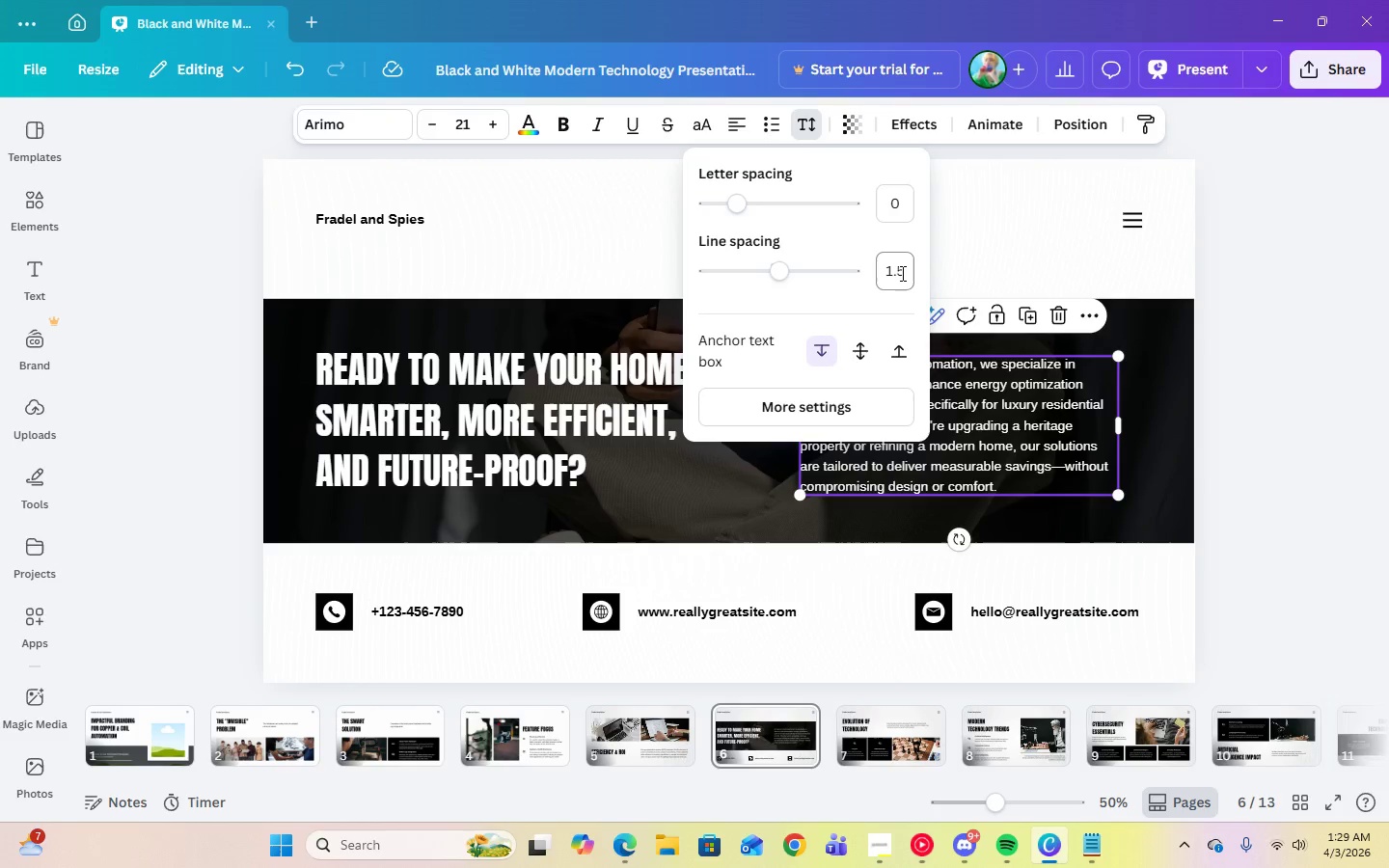 
key(Enter)
 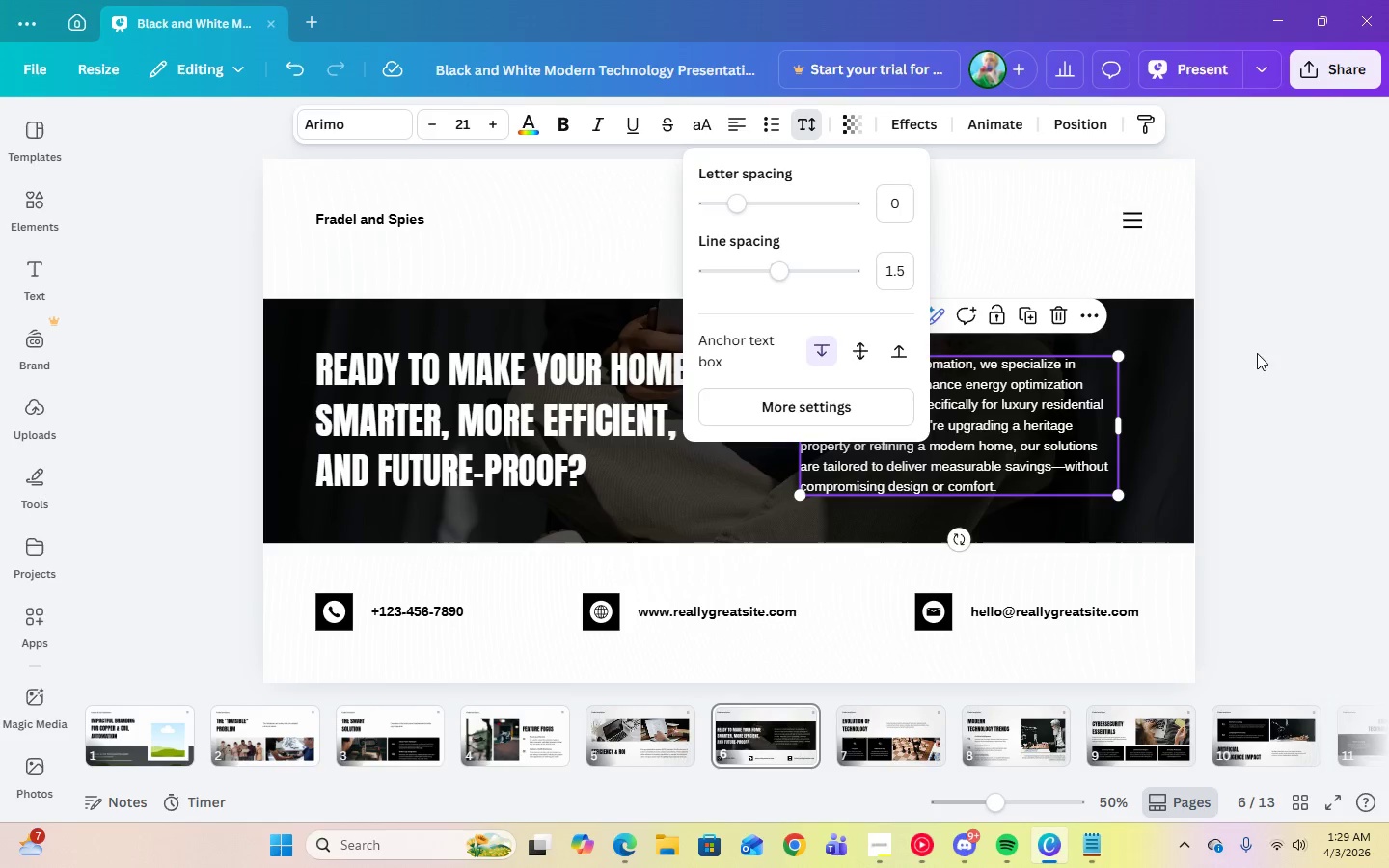 
left_click([1321, 377])
 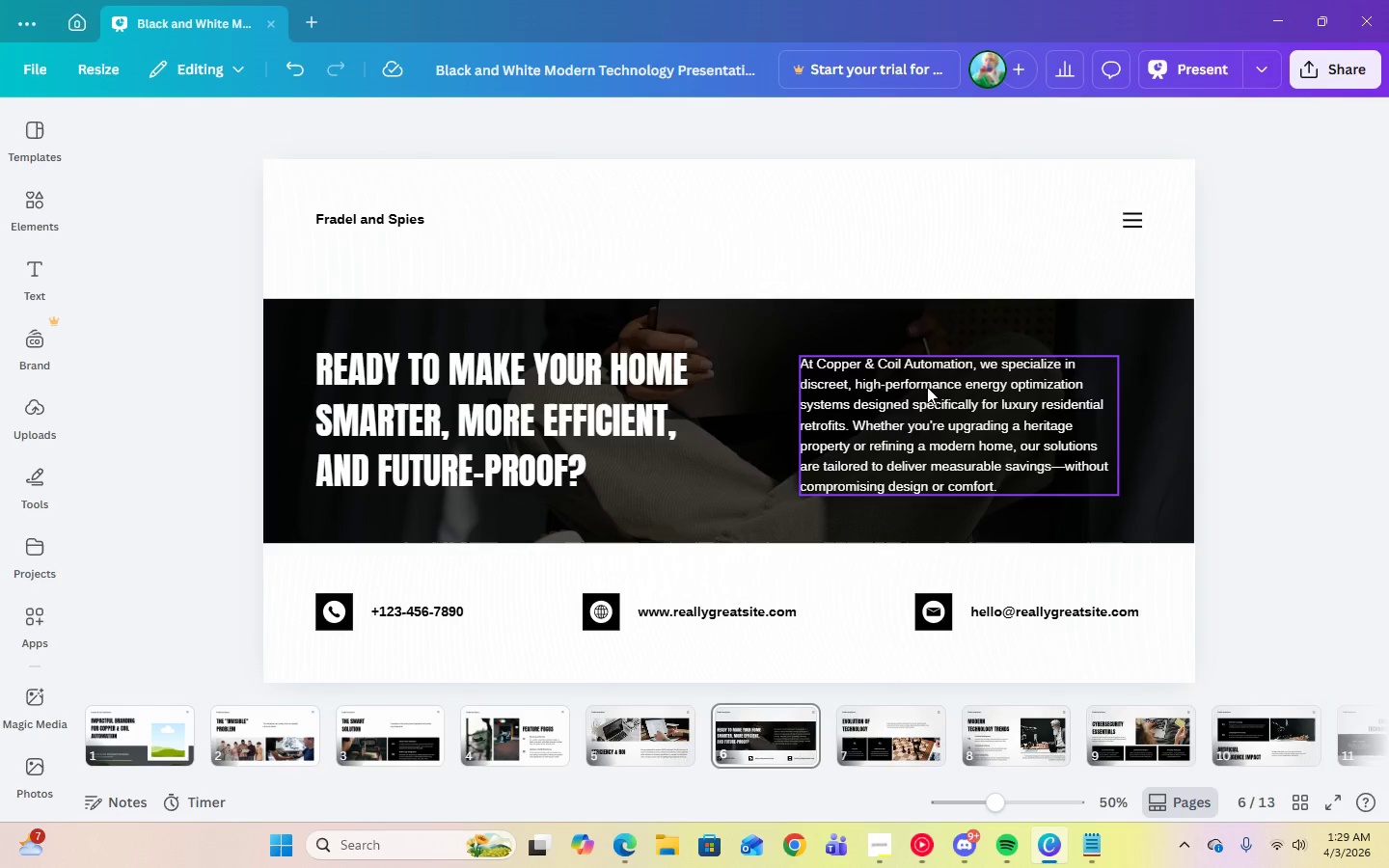 
left_click_drag(start_coordinate=[924, 416], to_coordinate=[924, 411])
 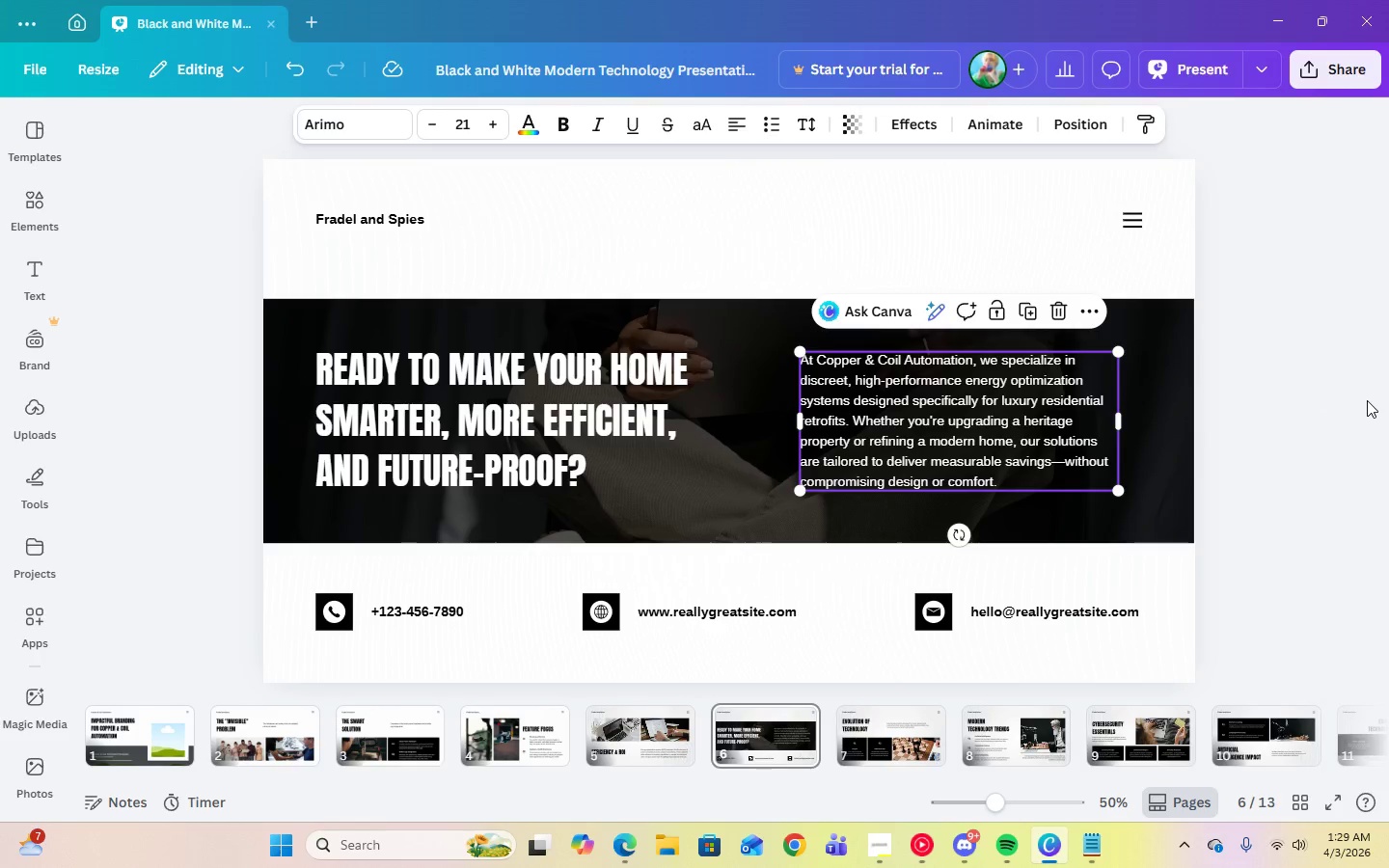 
left_click([1367, 400])
 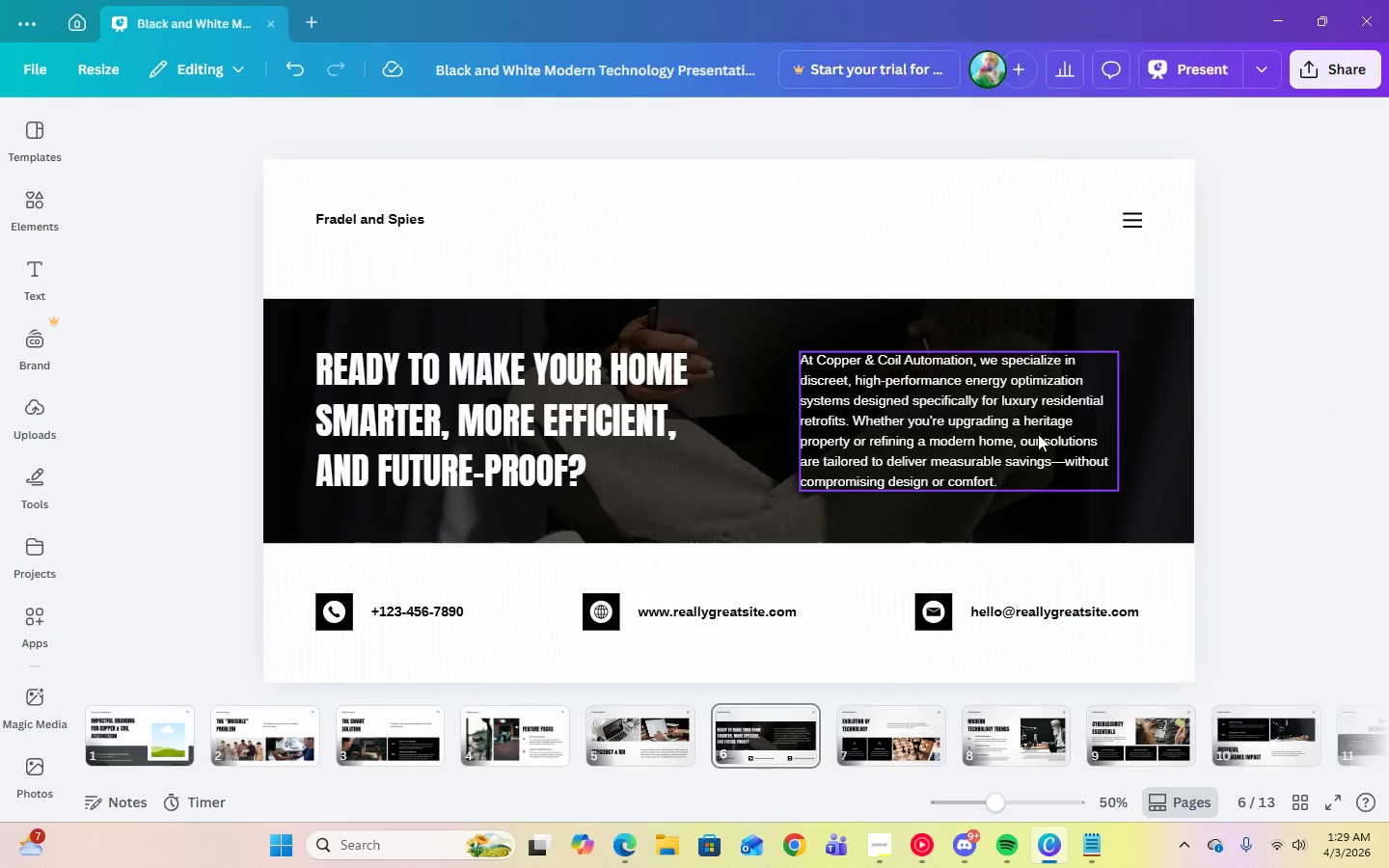 
left_click([1038, 434])
 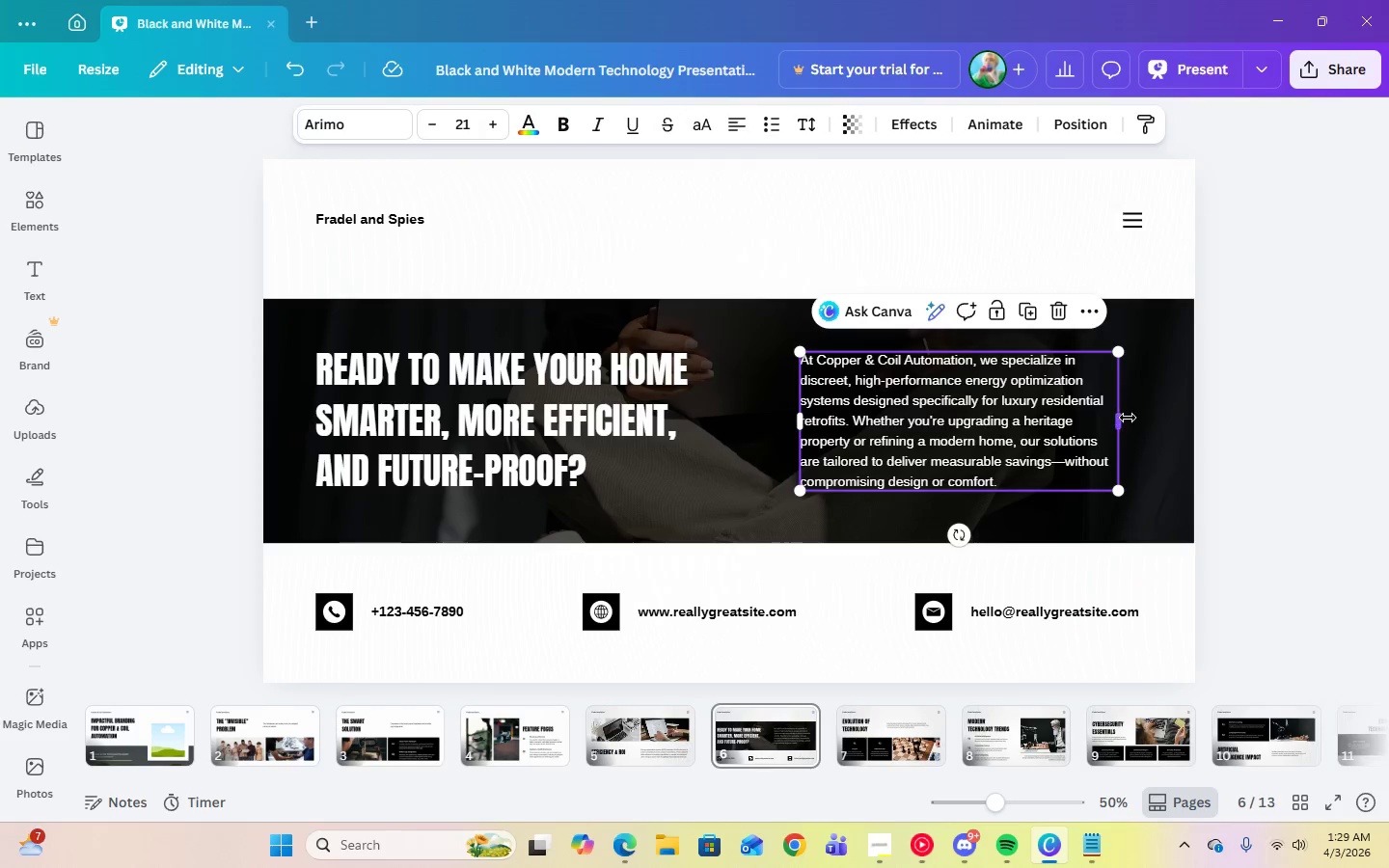 
left_click_drag(start_coordinate=[1126, 418], to_coordinate=[1144, 420])
 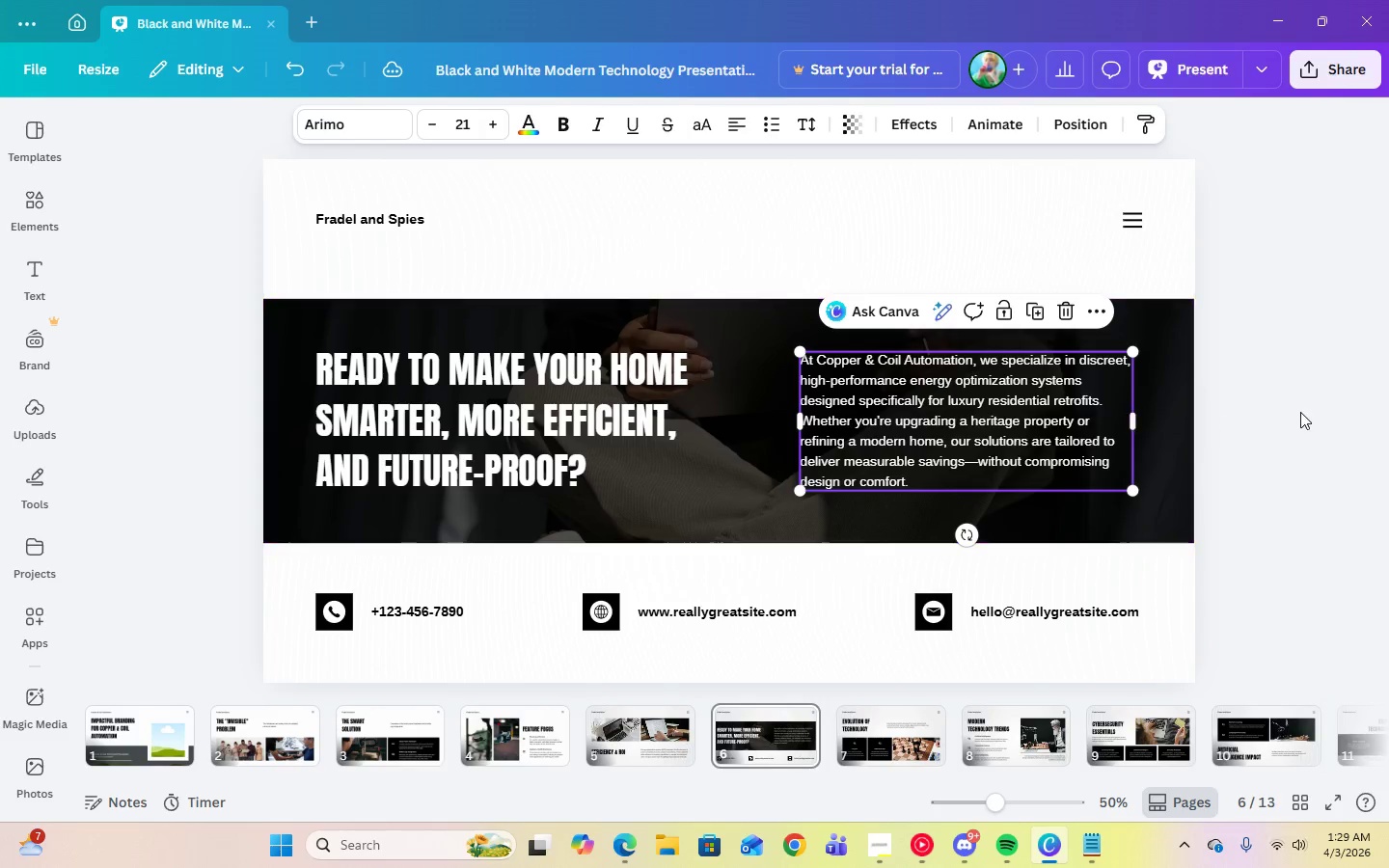 
left_click([1300, 411])
 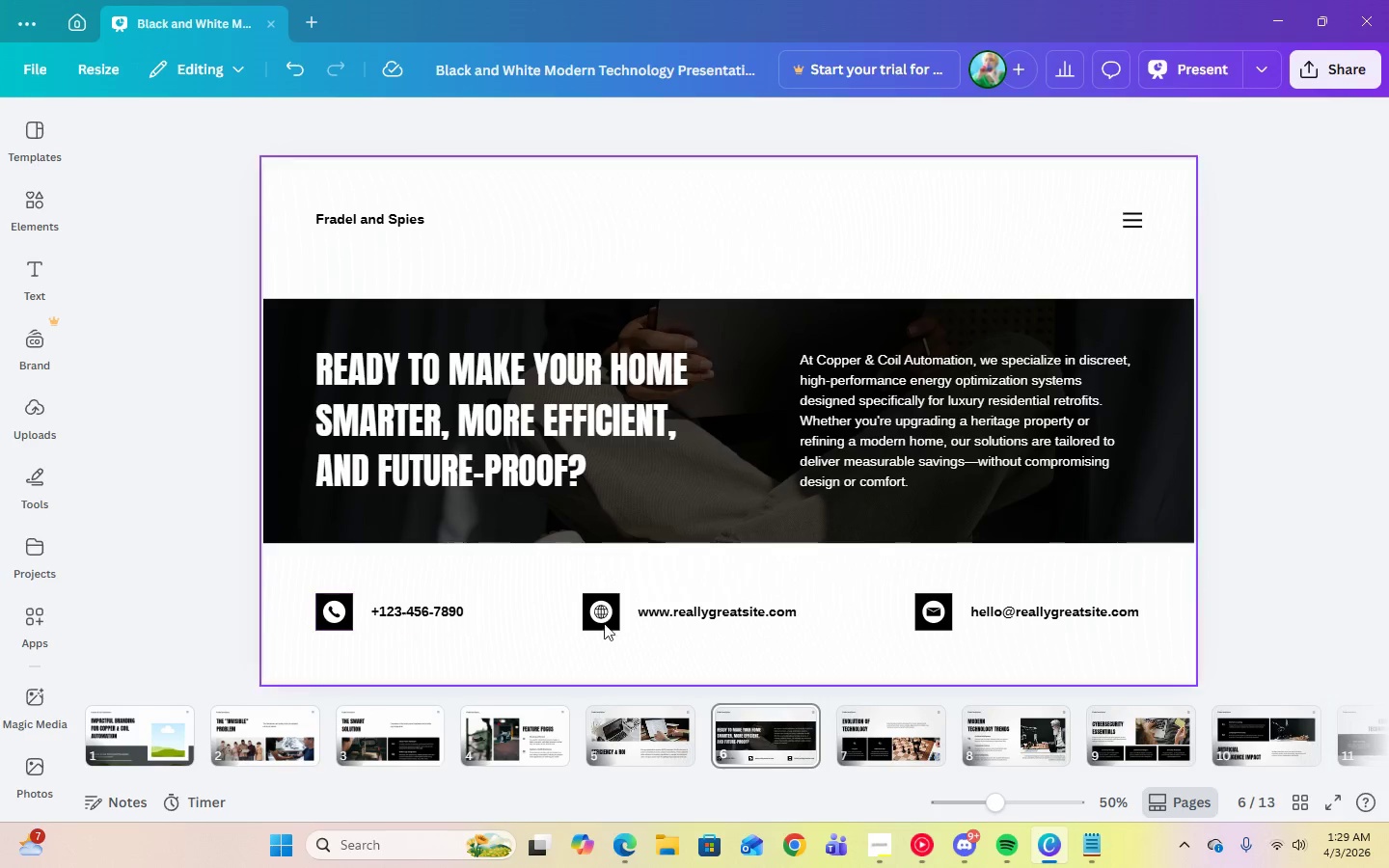 
wait(6.27)
 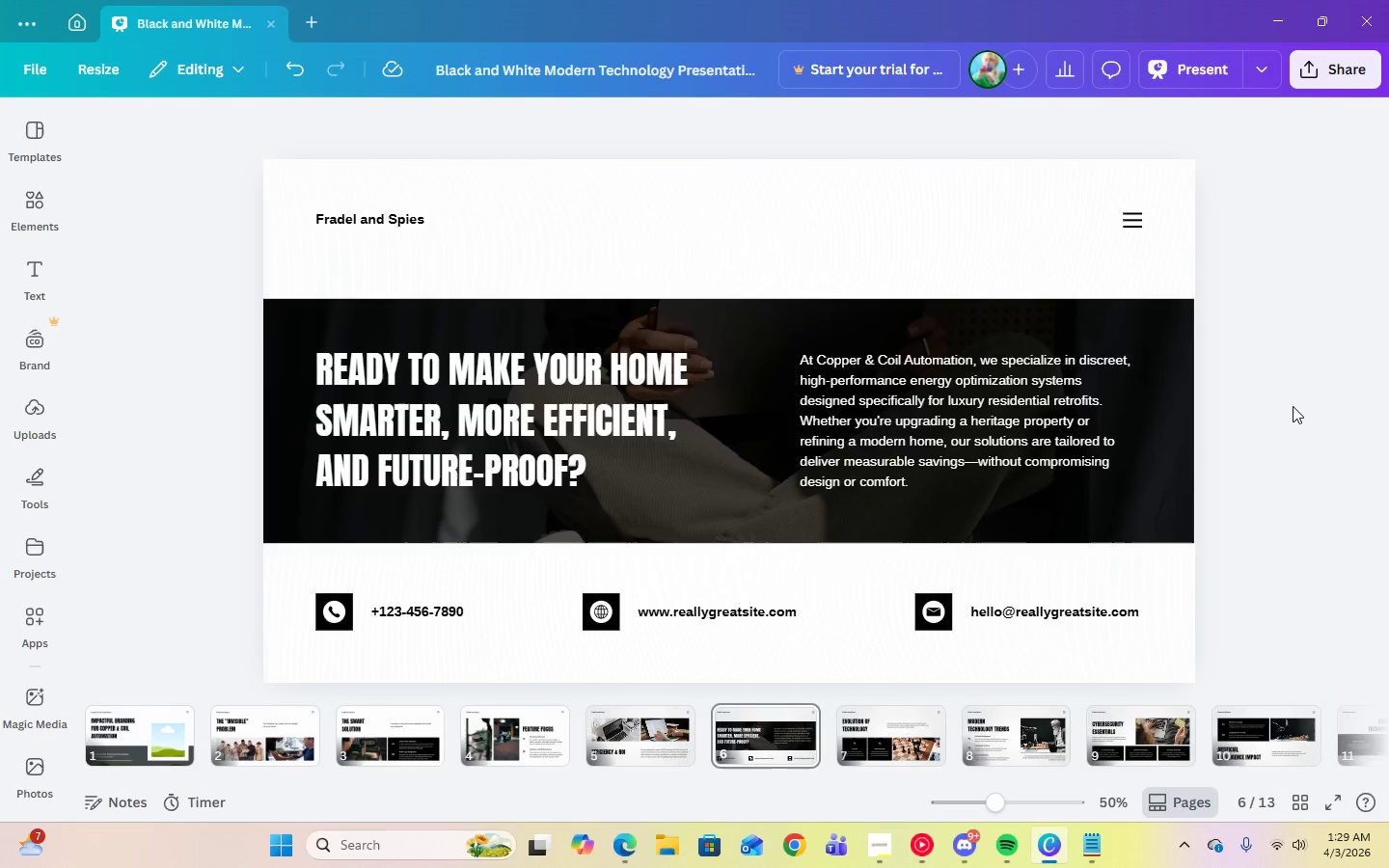 
double_click([705, 614])
 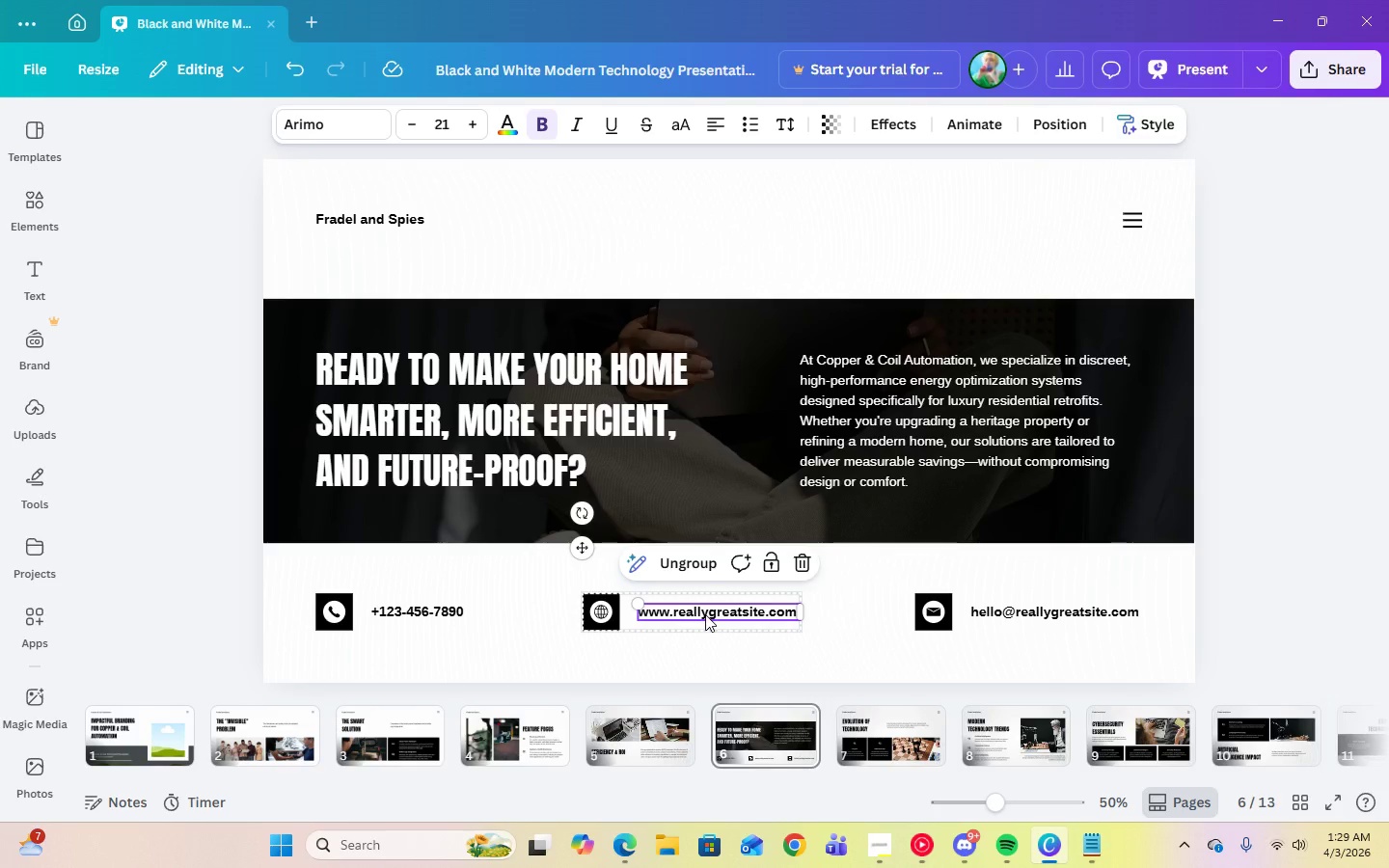 
left_click([705, 614])
 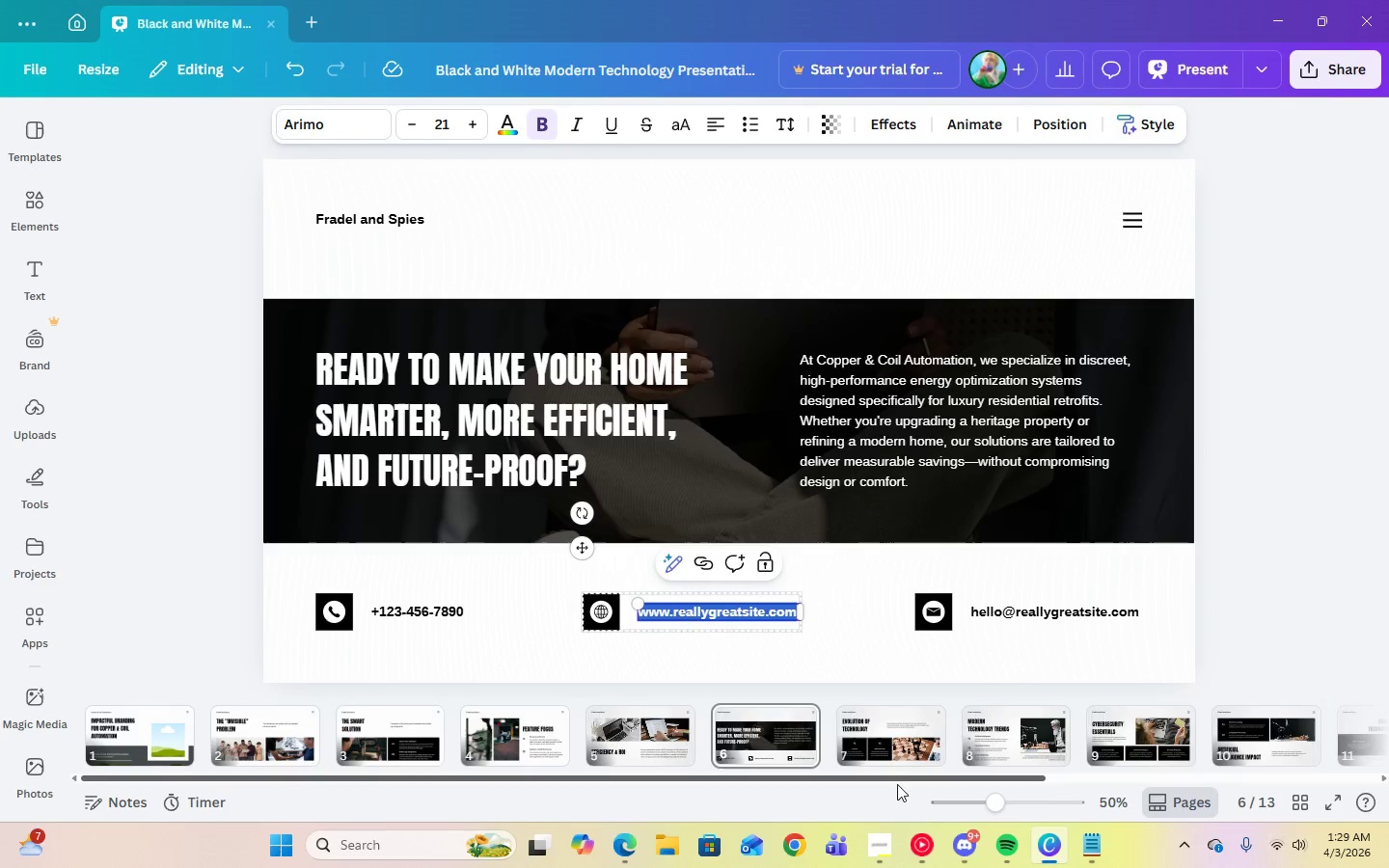 
left_click([878, 838])